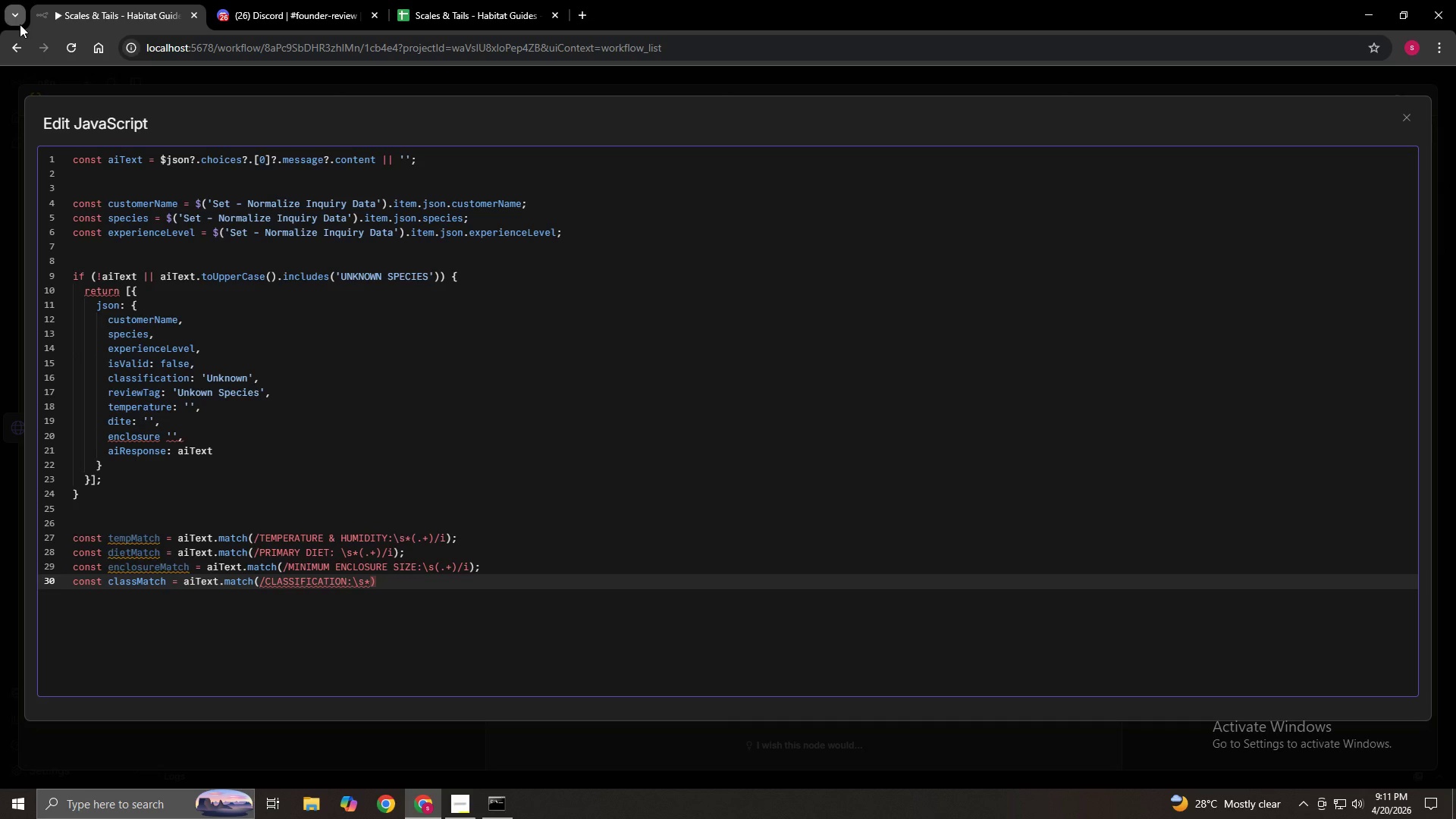 
hold_key(key=ShiftLeft, duration=1.5)
 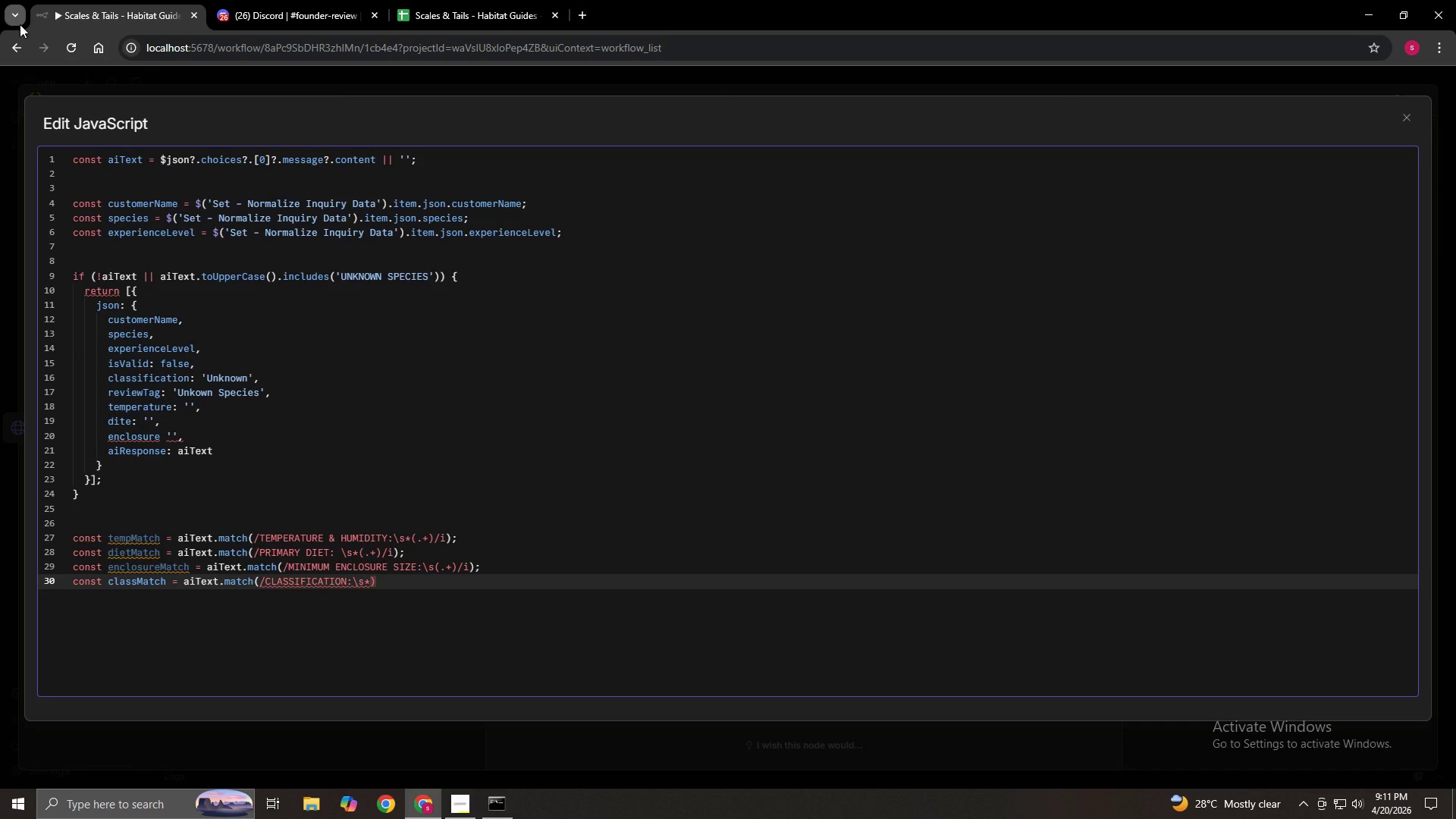 
type((COMMON|)
 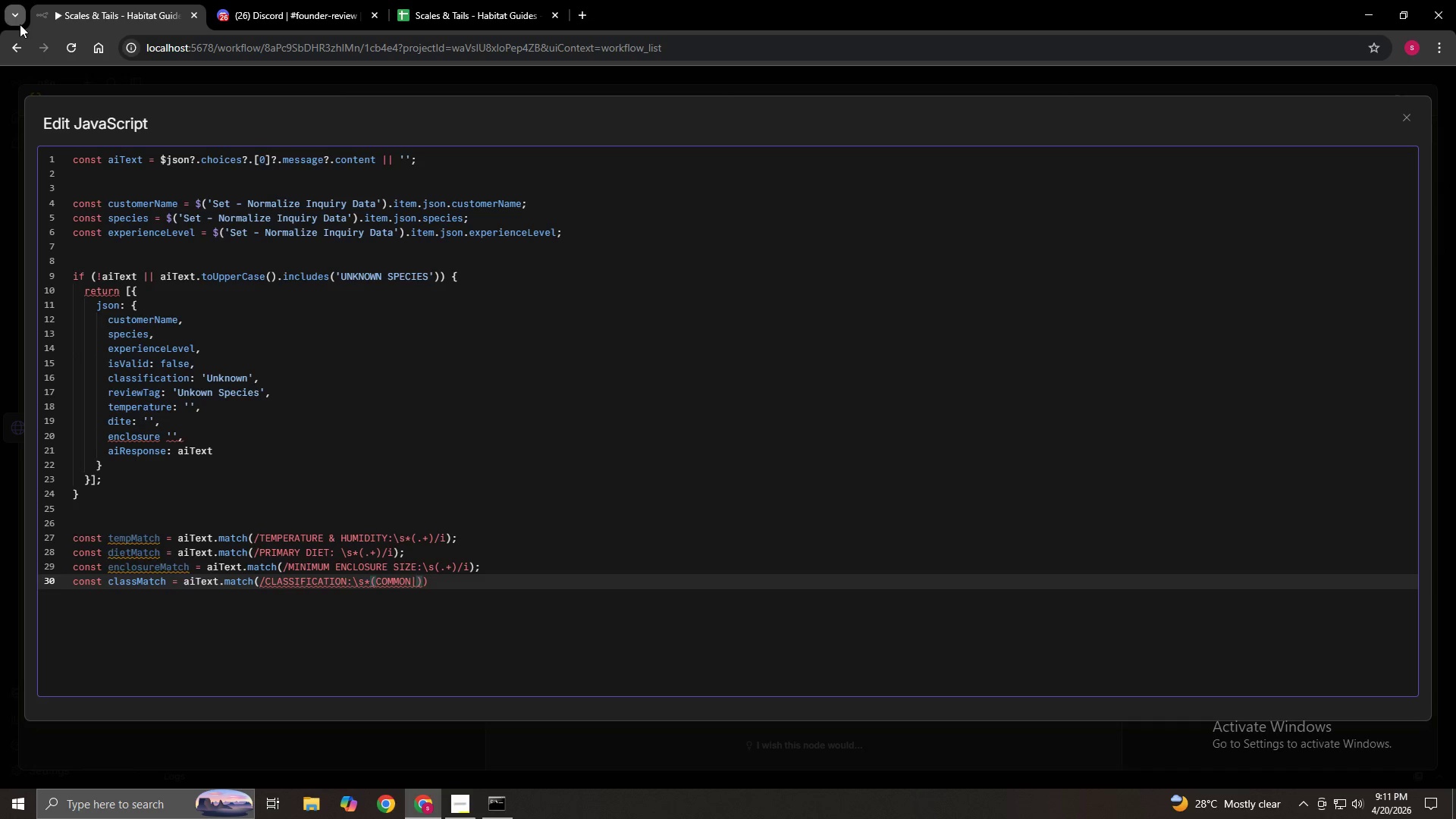 
wait(71.69)
 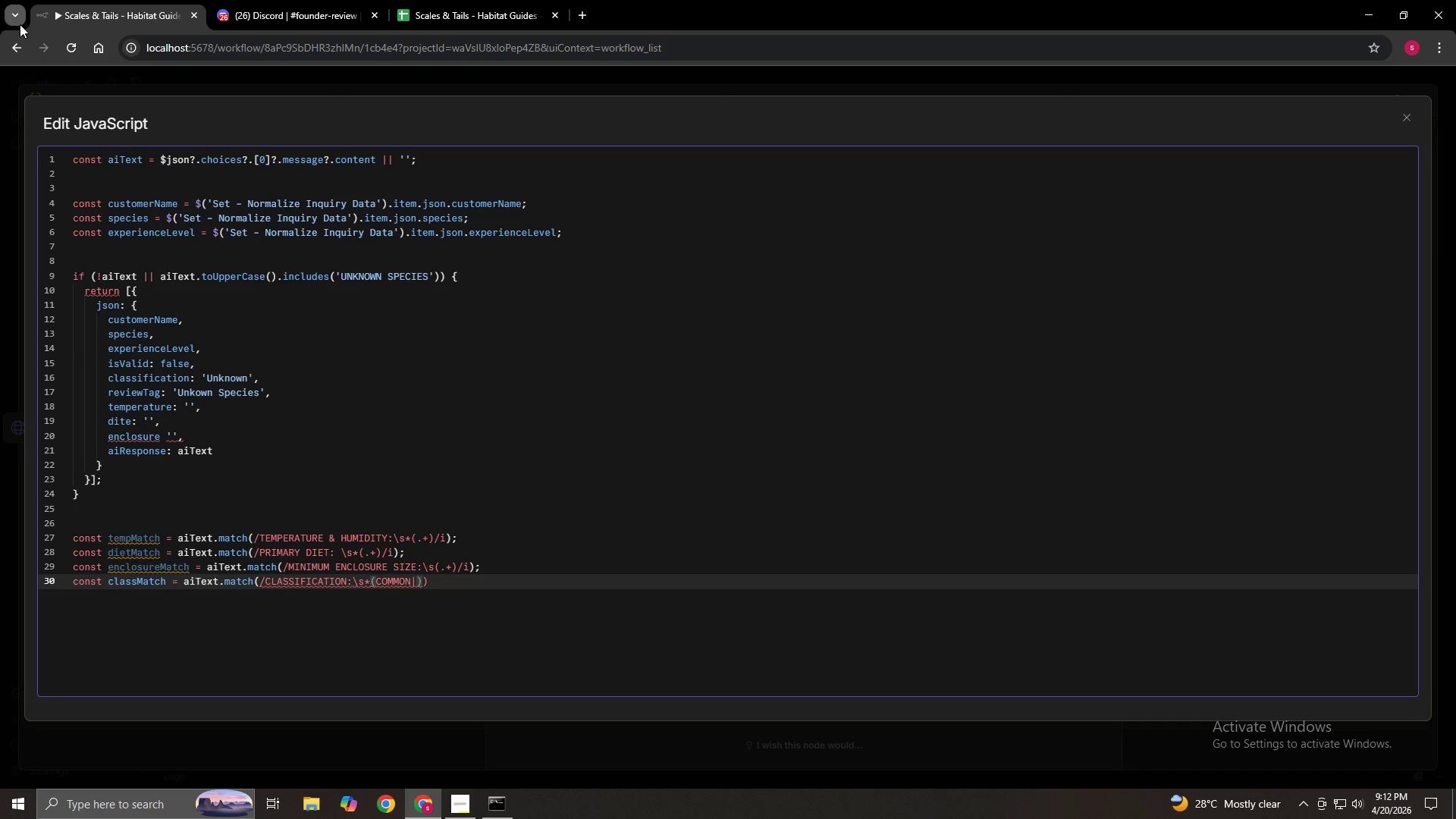 
type(AD)
key(Backspace)
key(Backspace)
type(advance|R)
key(Backspace)
type(rare)
 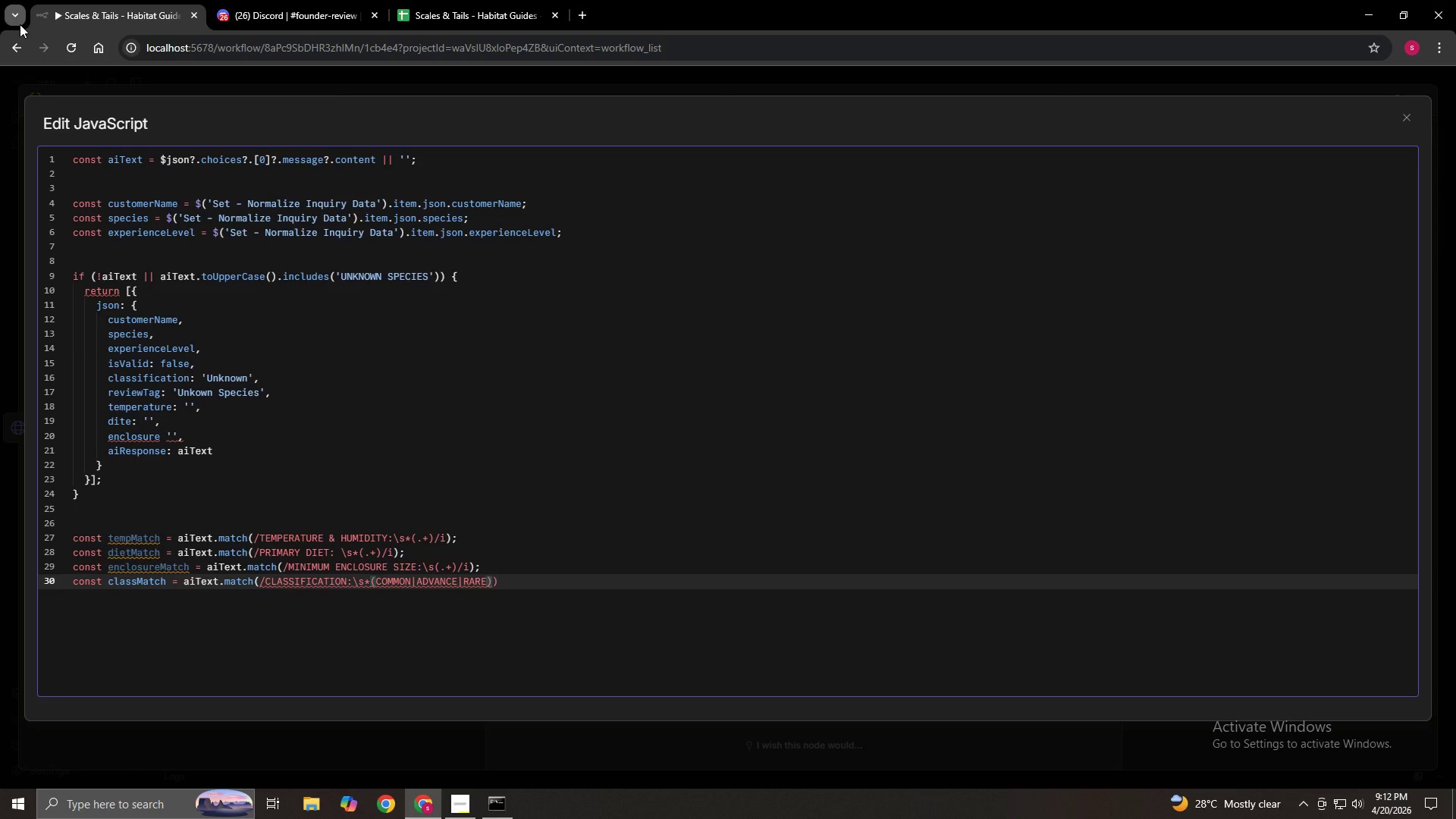 
key(ArrowRight)
 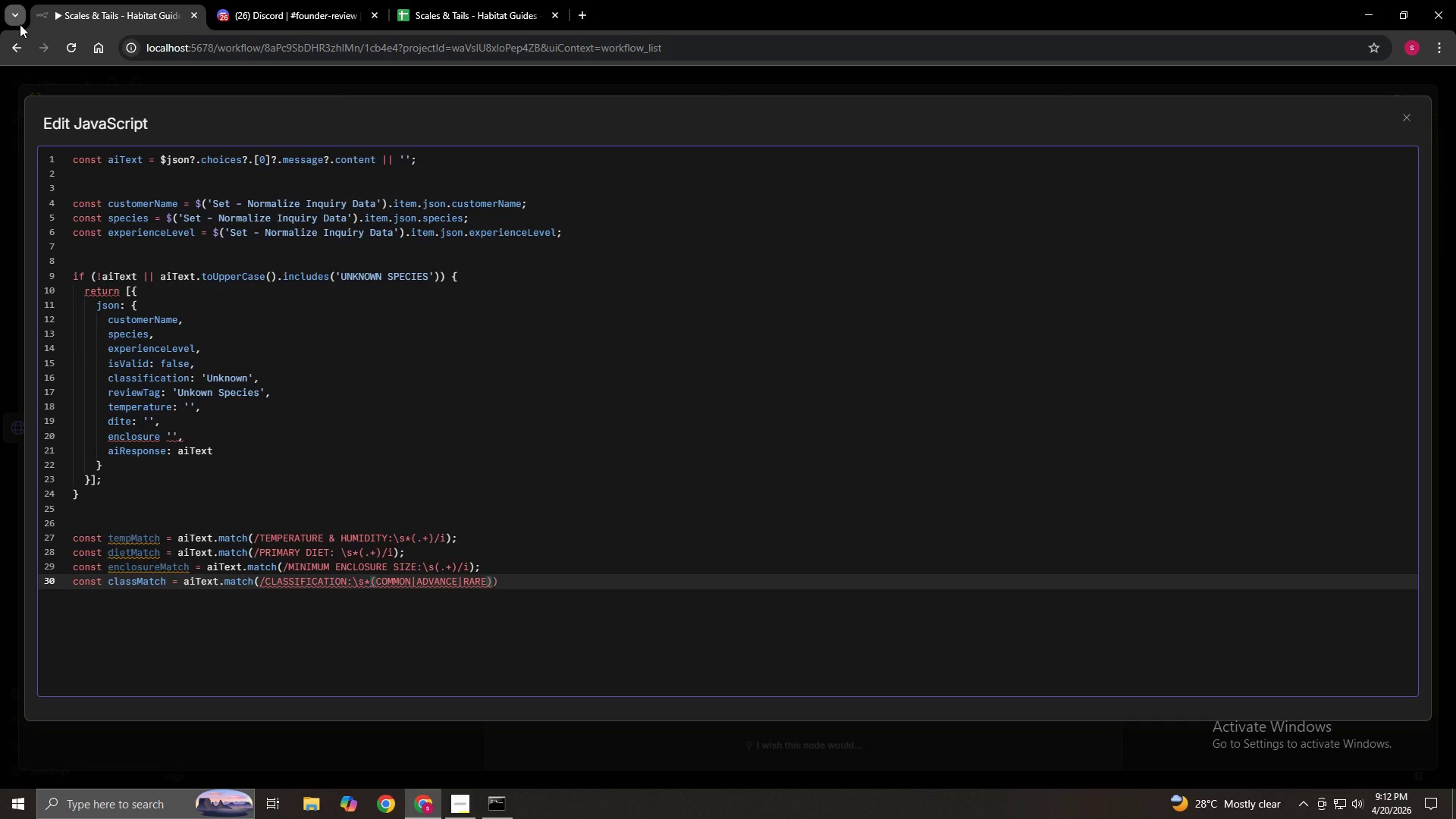 
key(Slash)
 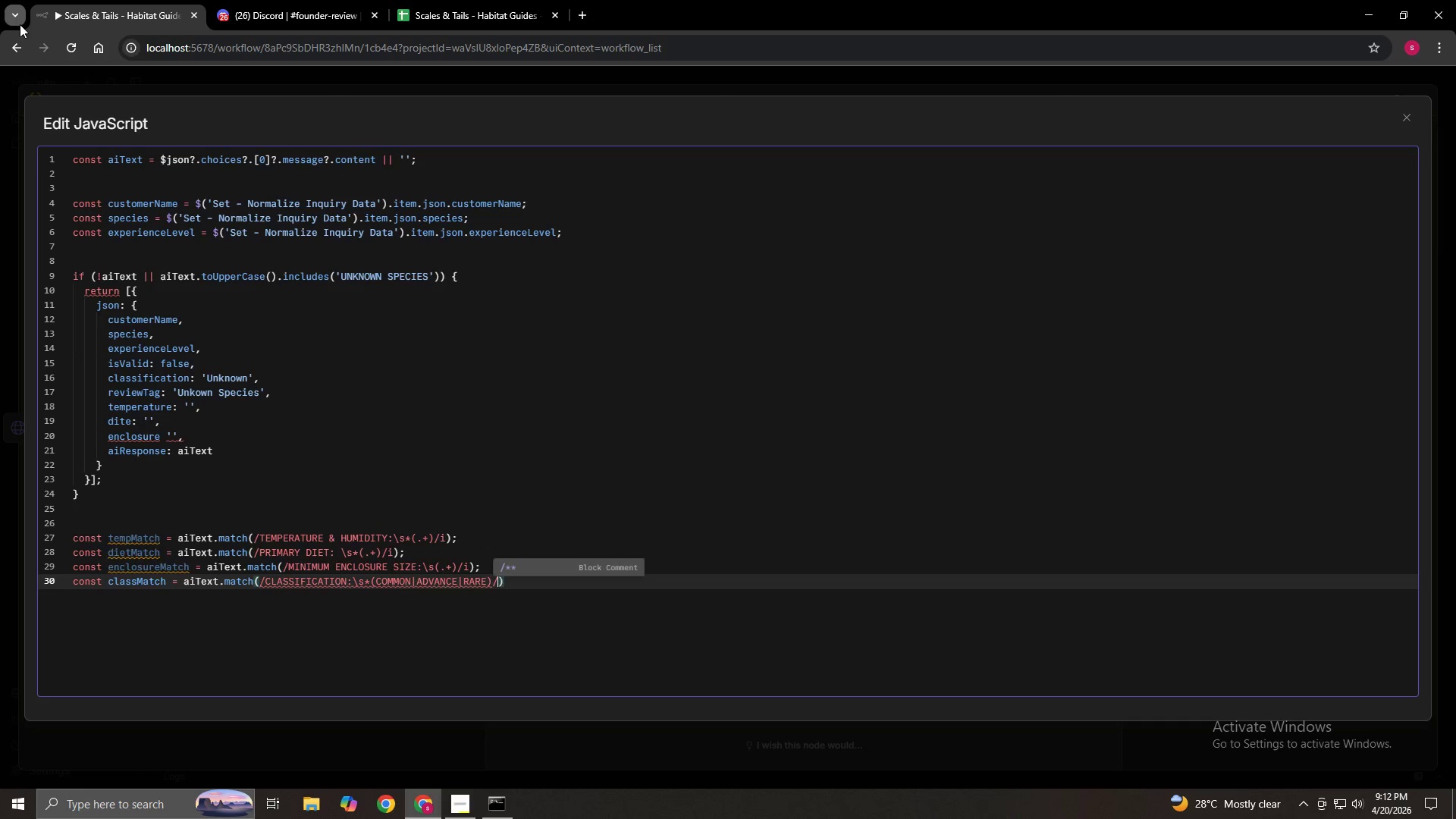 
key(I)
 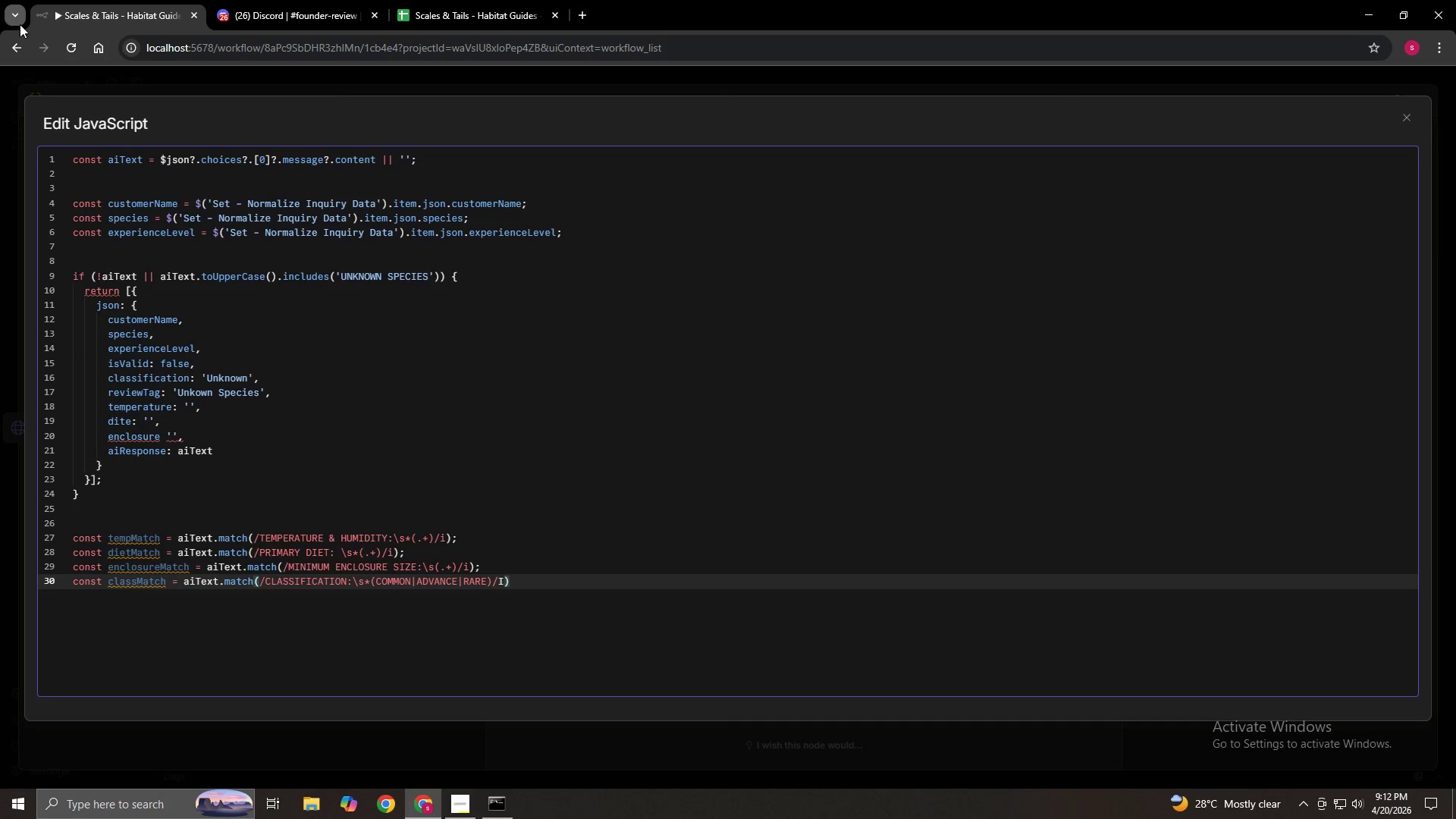 
key(Backspace)
 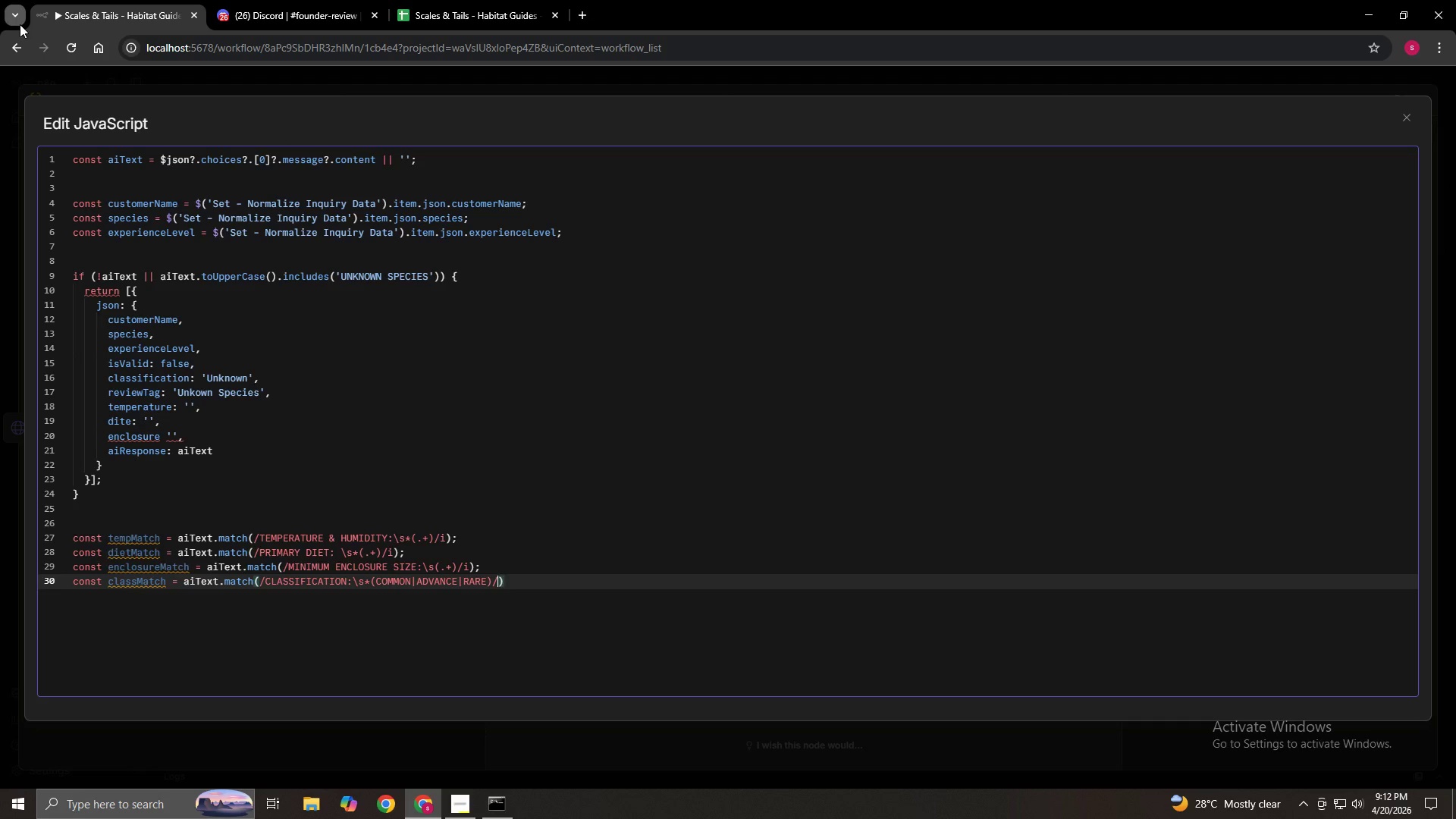 
key(CapsLock)
 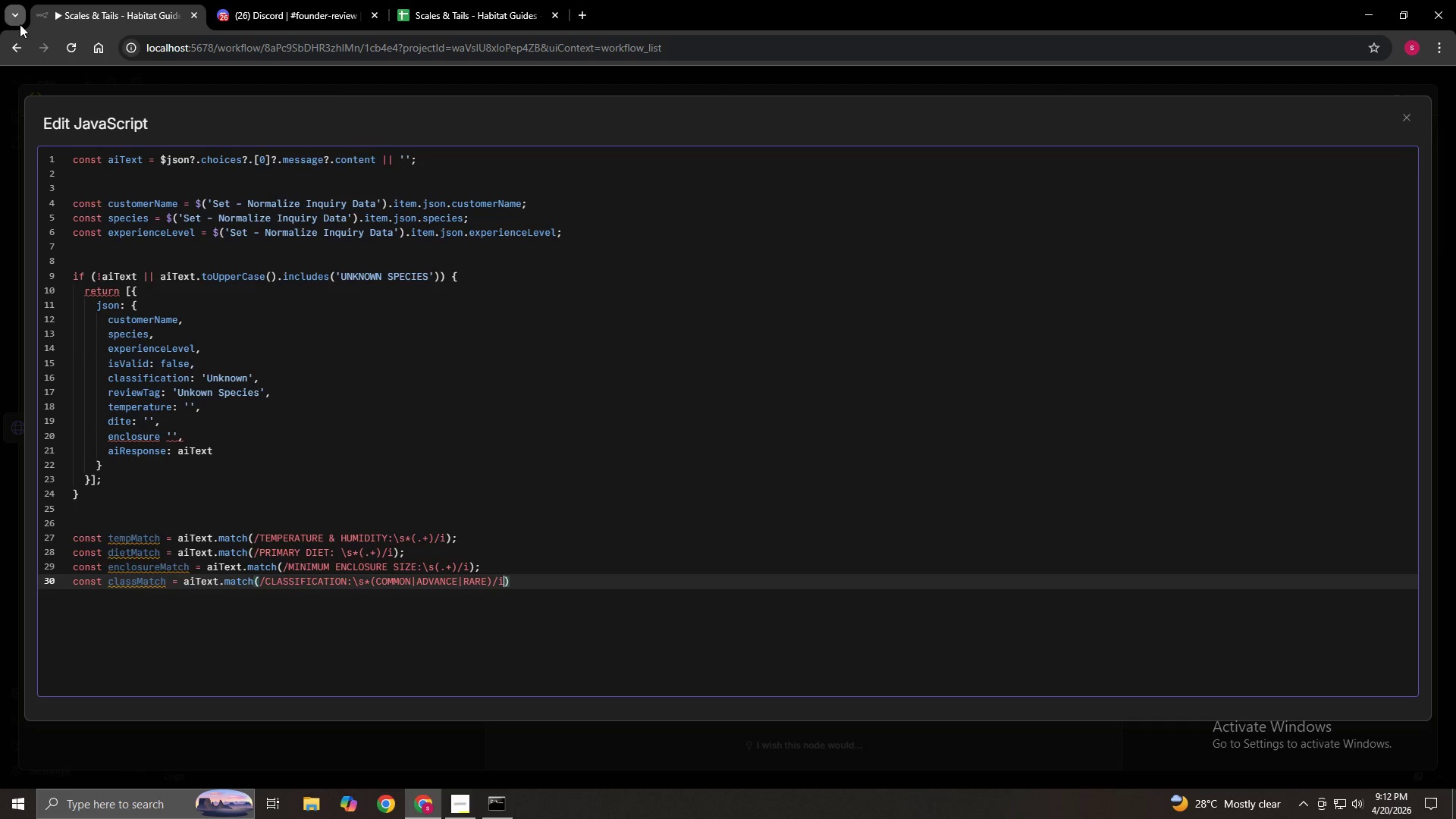 
key(I)
 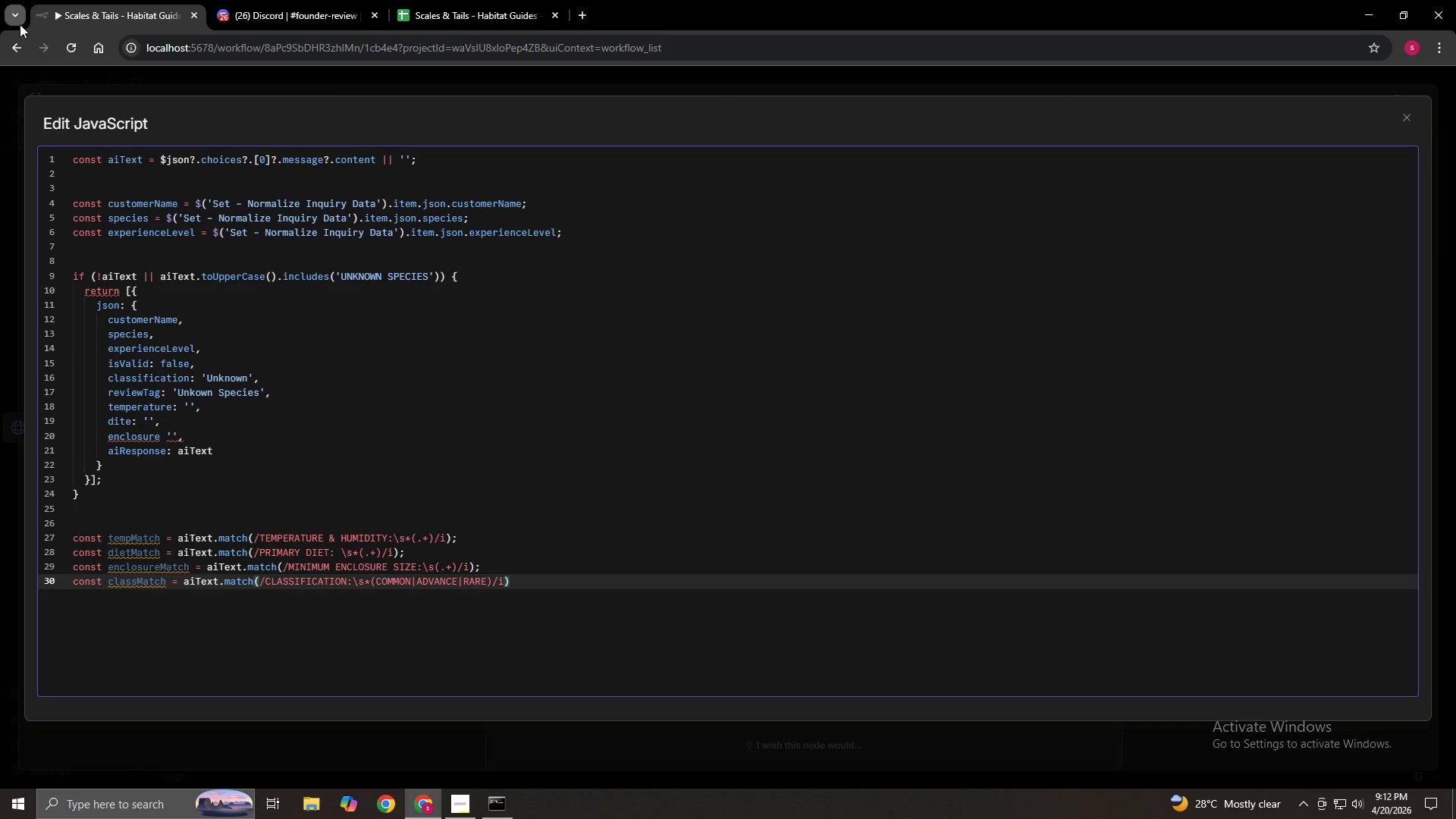 
key(ArrowRight)
 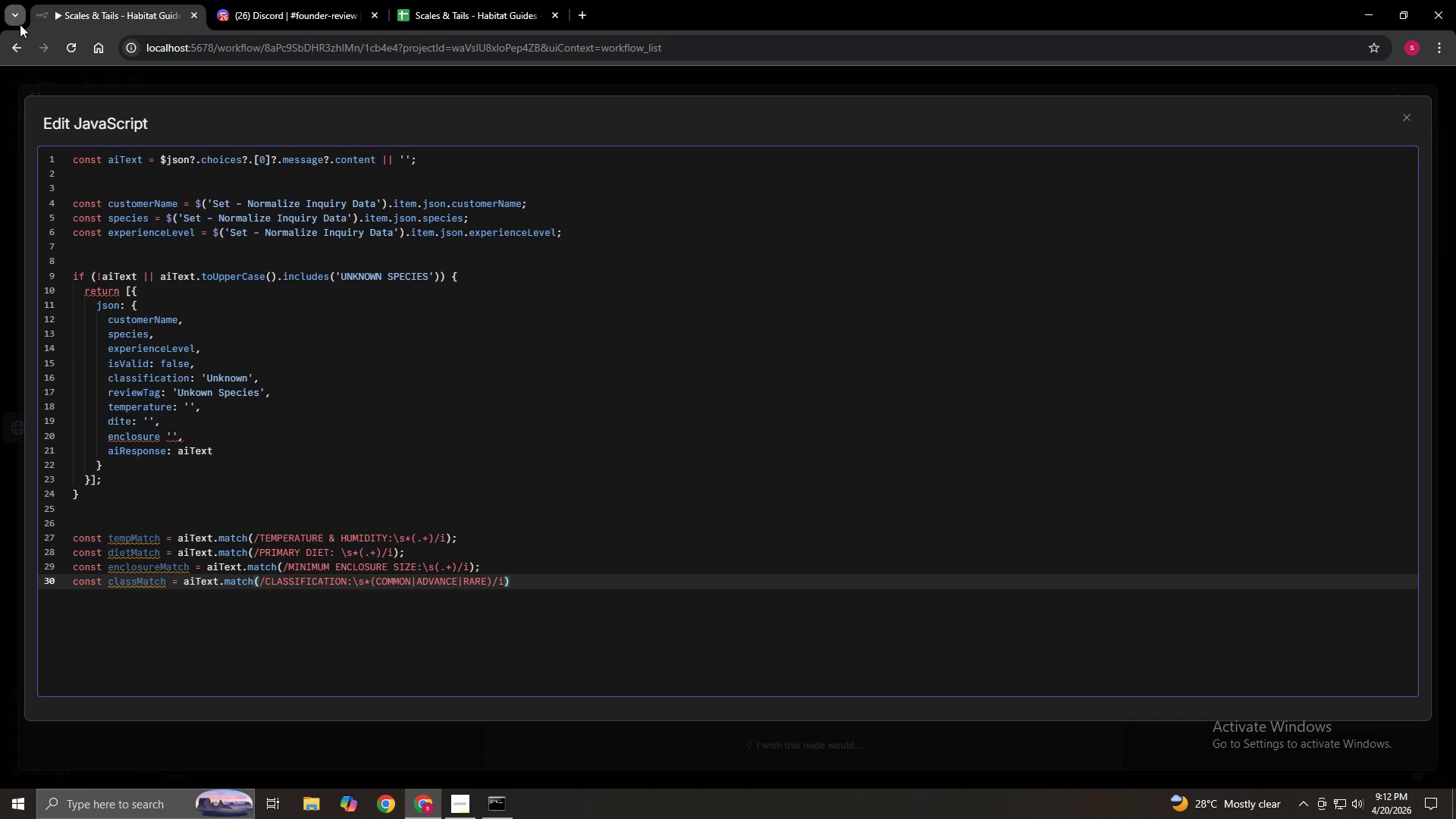 
key(Semicolon)
 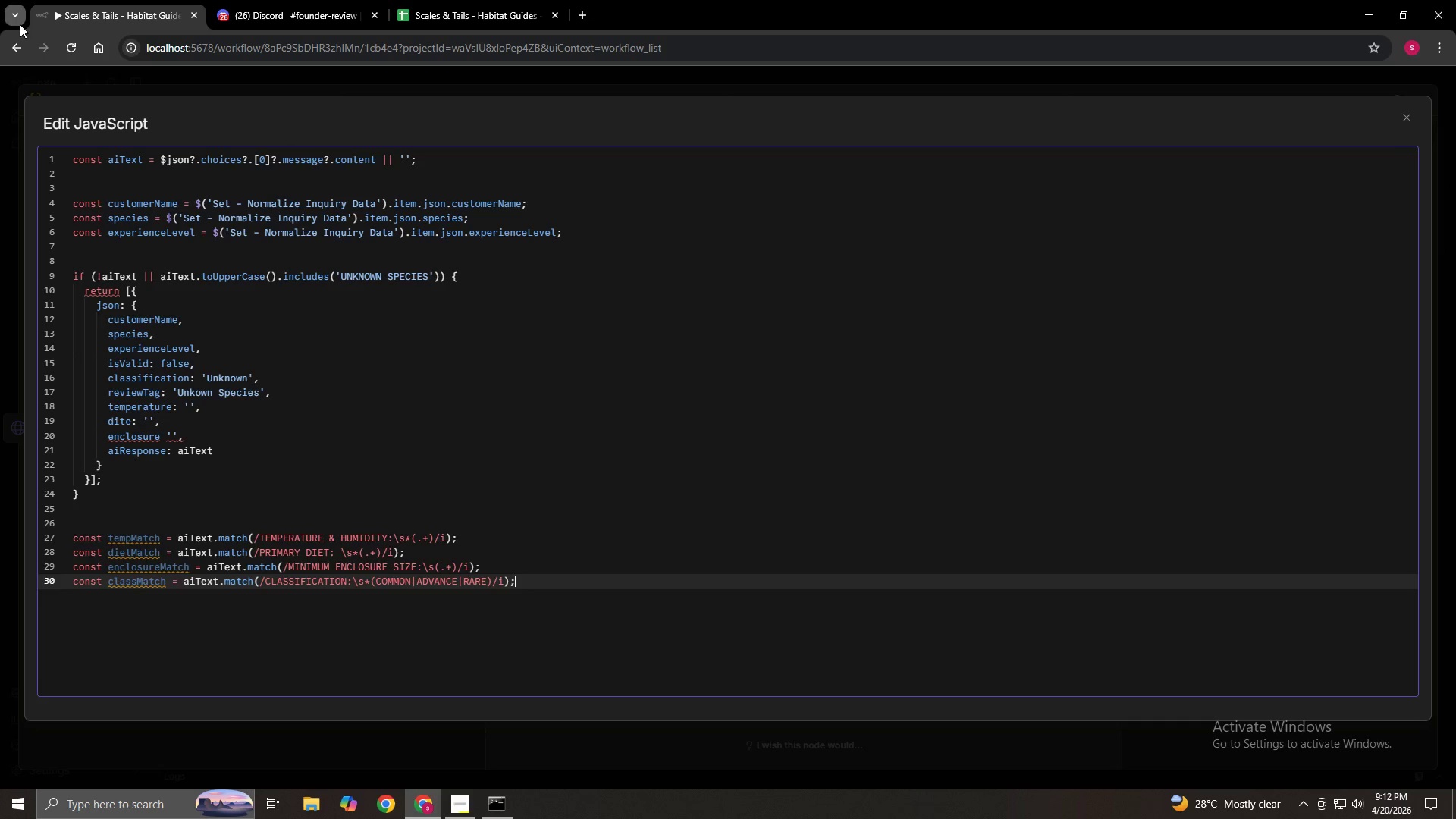 
key(Enter)
 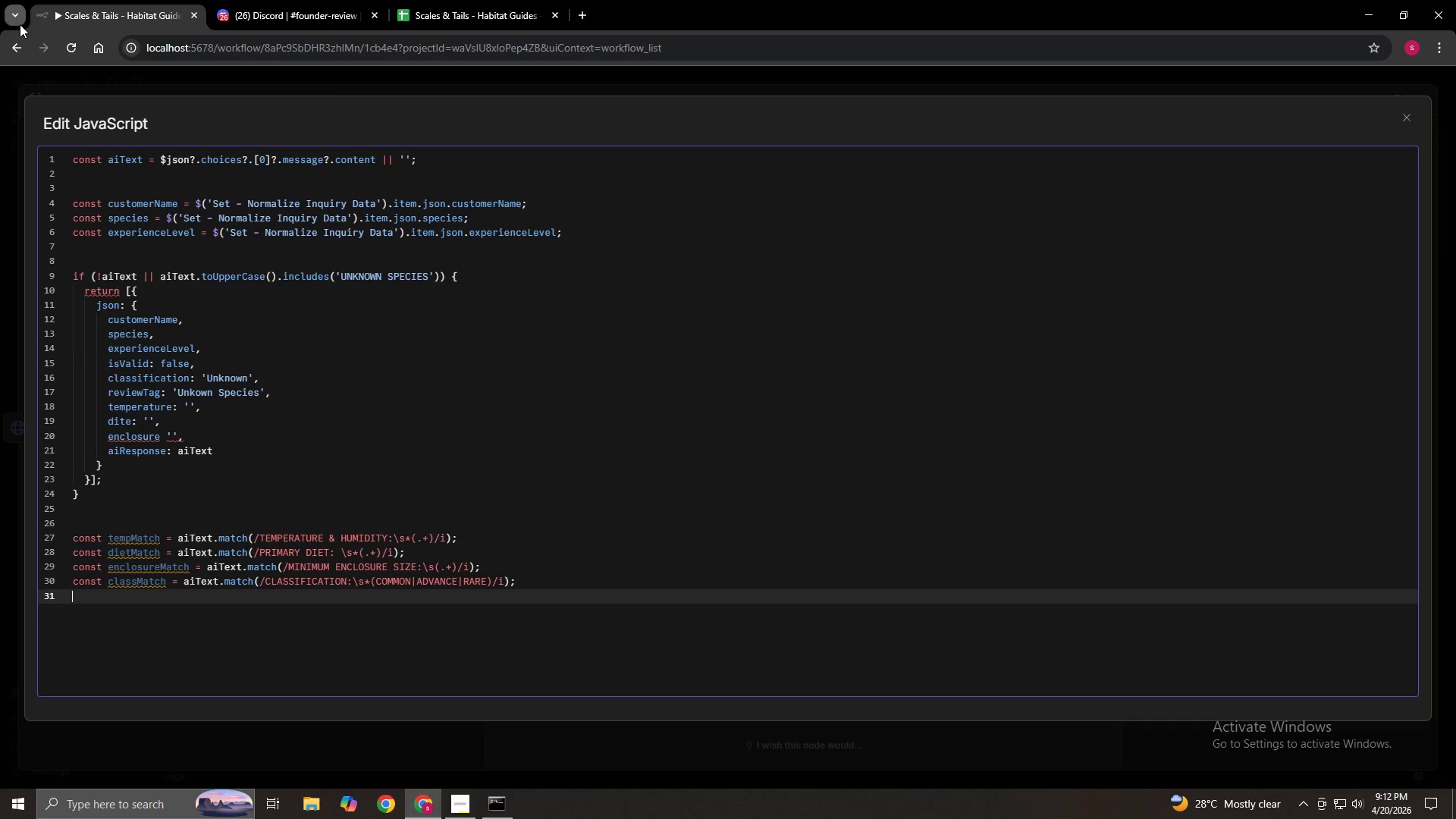 
key(Enter)
 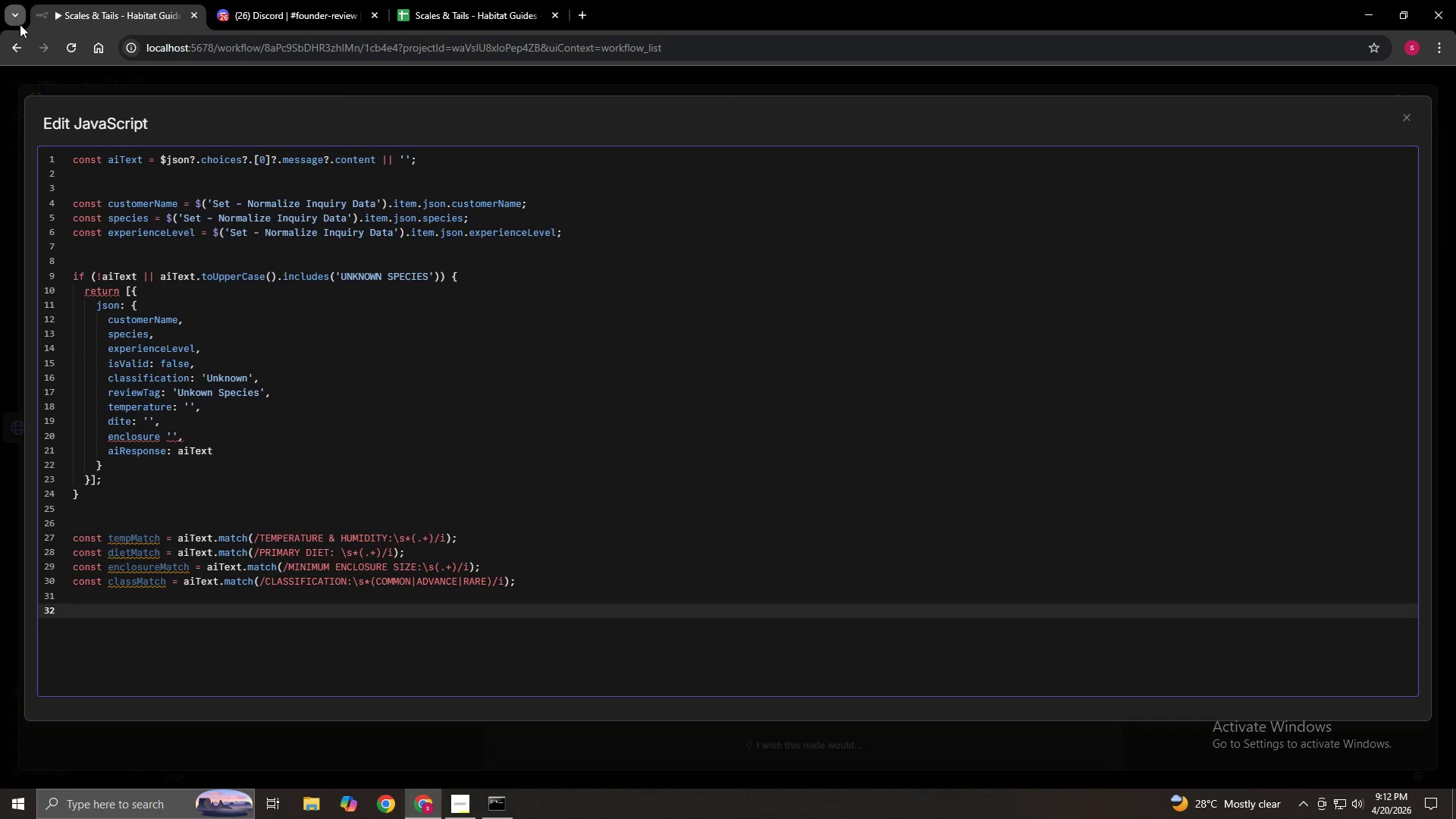 
type(CONST)
 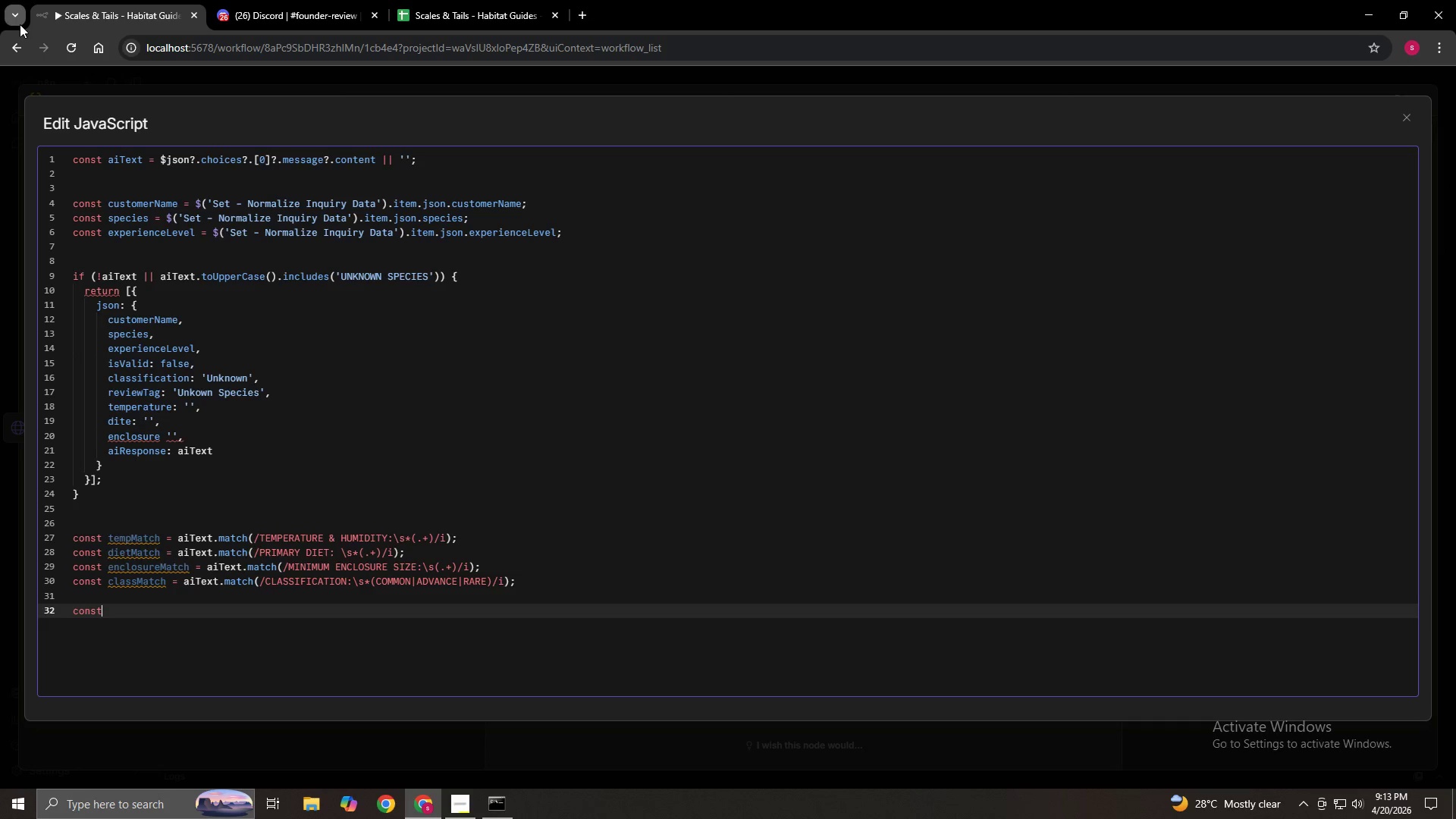 
type( tempMatch = aiText)
 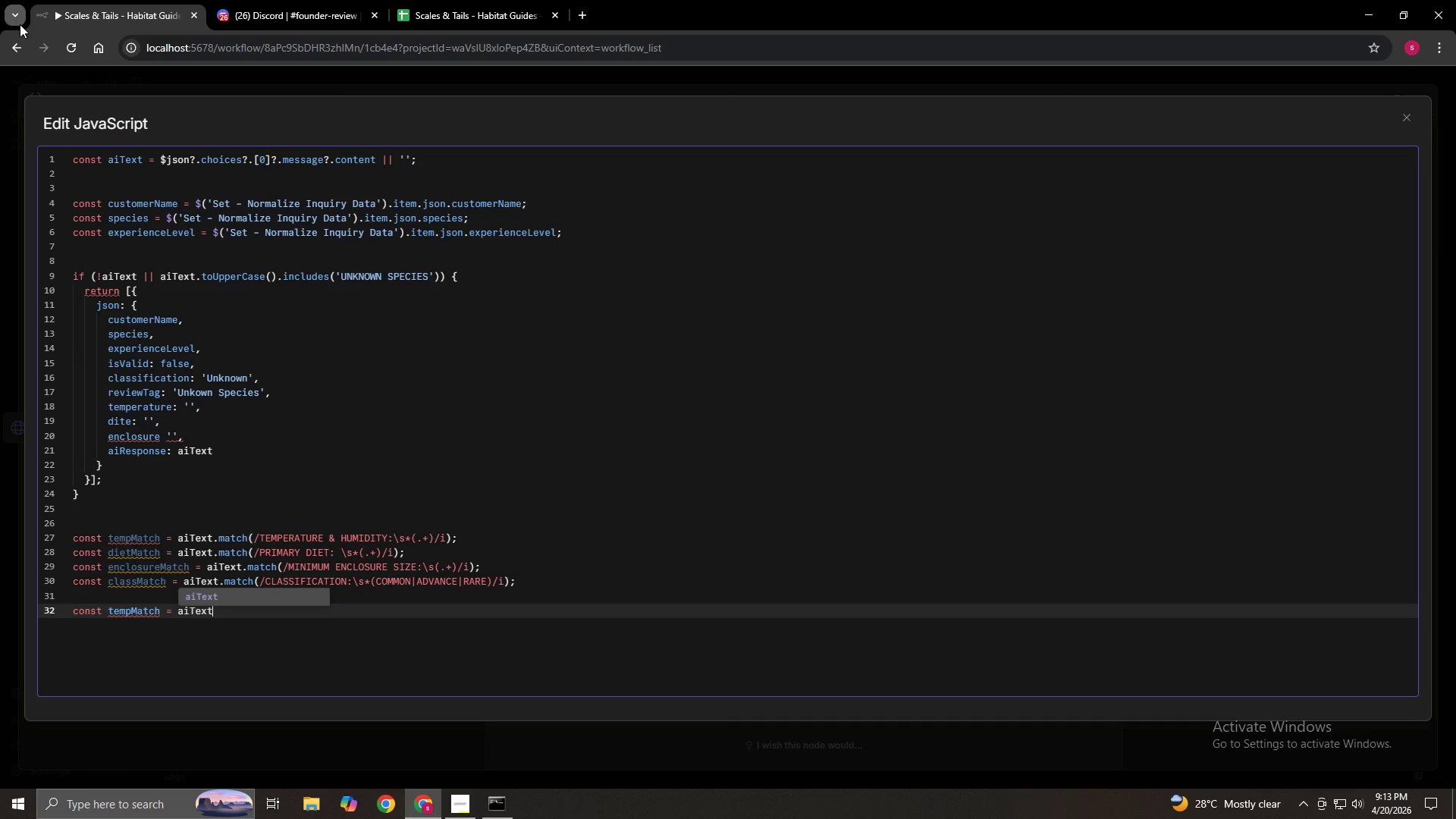 
wait(30.39)
 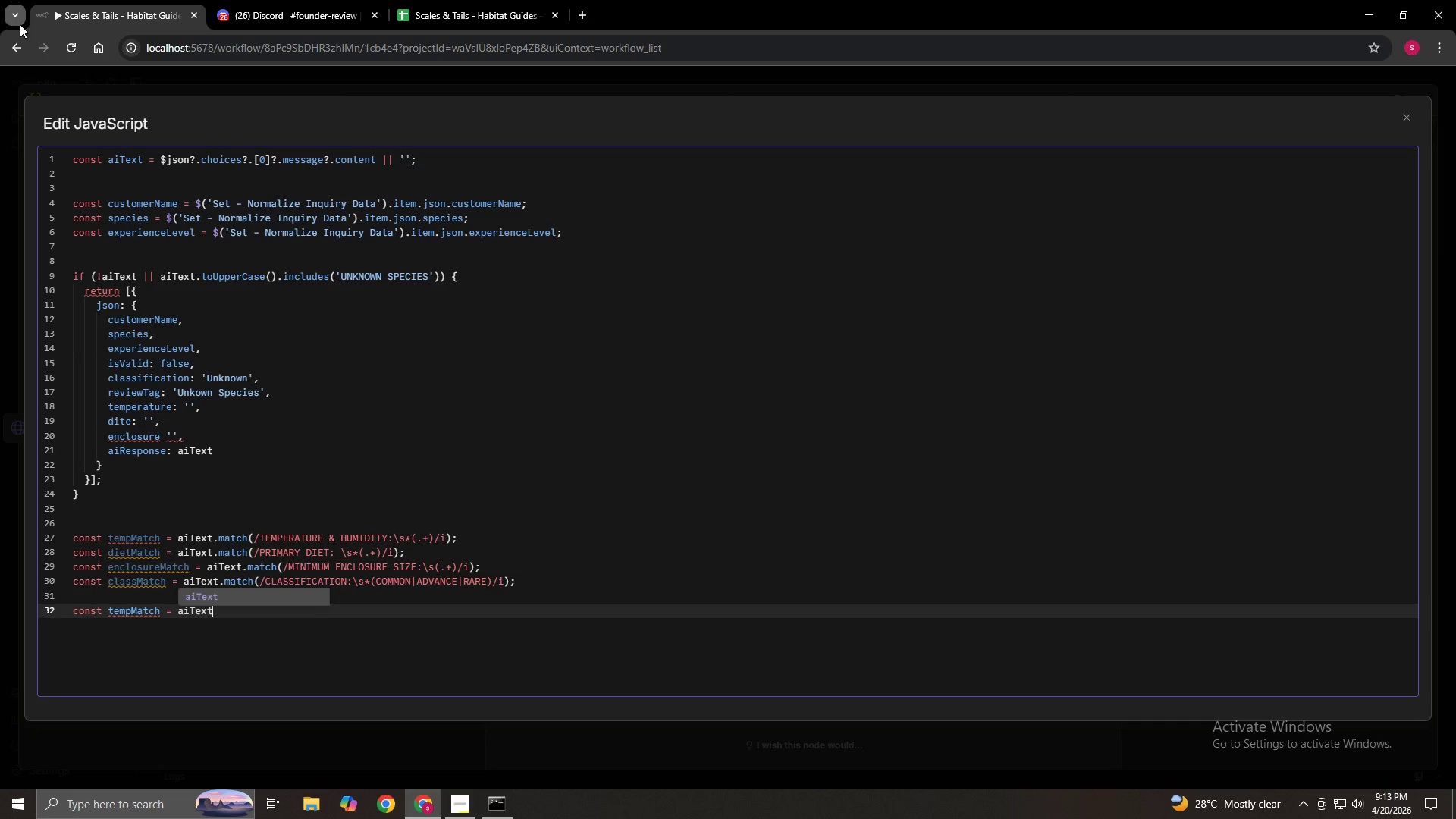 
key(Backspace)
 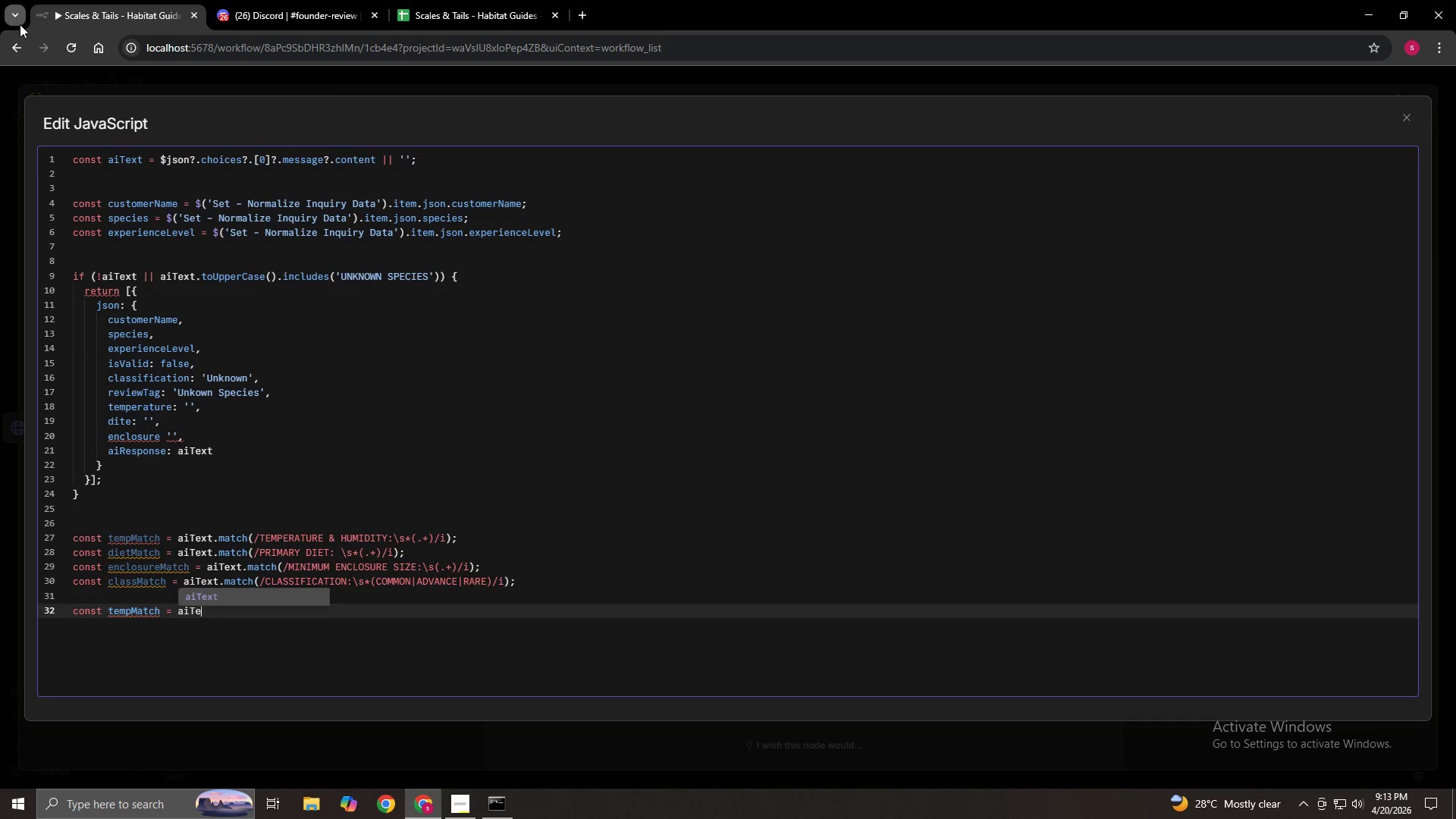 
key(Backspace)
 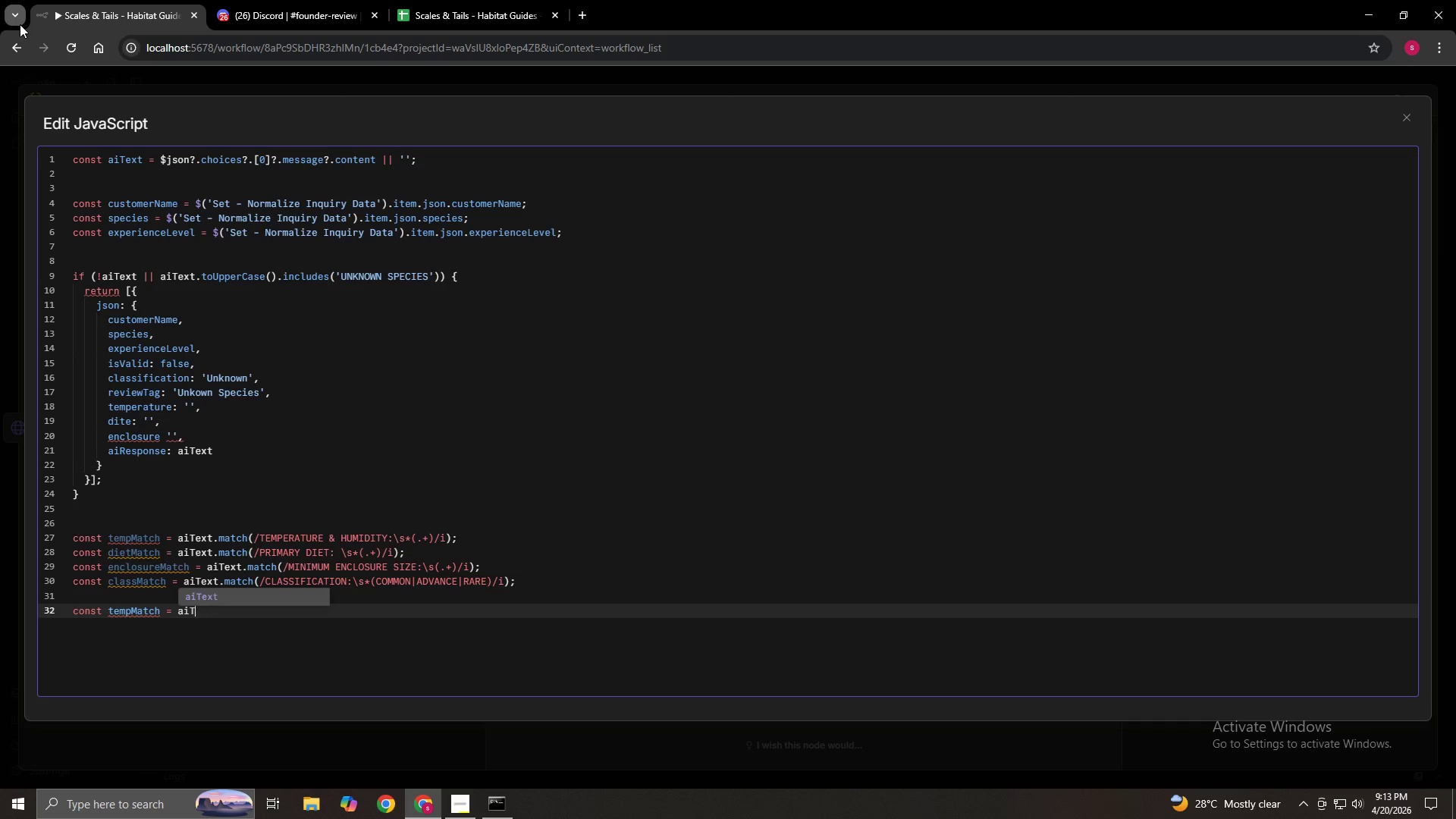 
key(Backspace)
 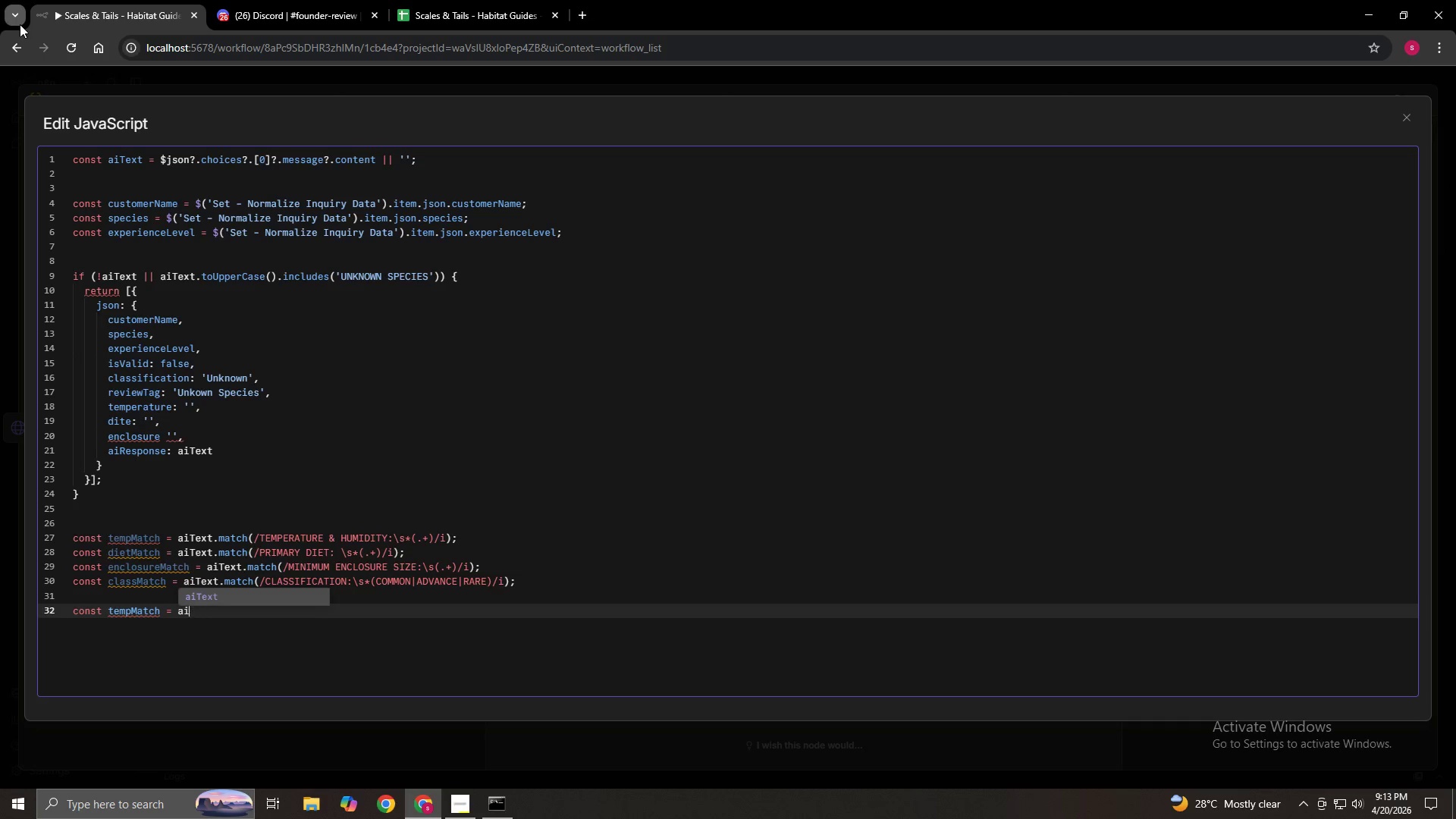 
key(Backspace)
 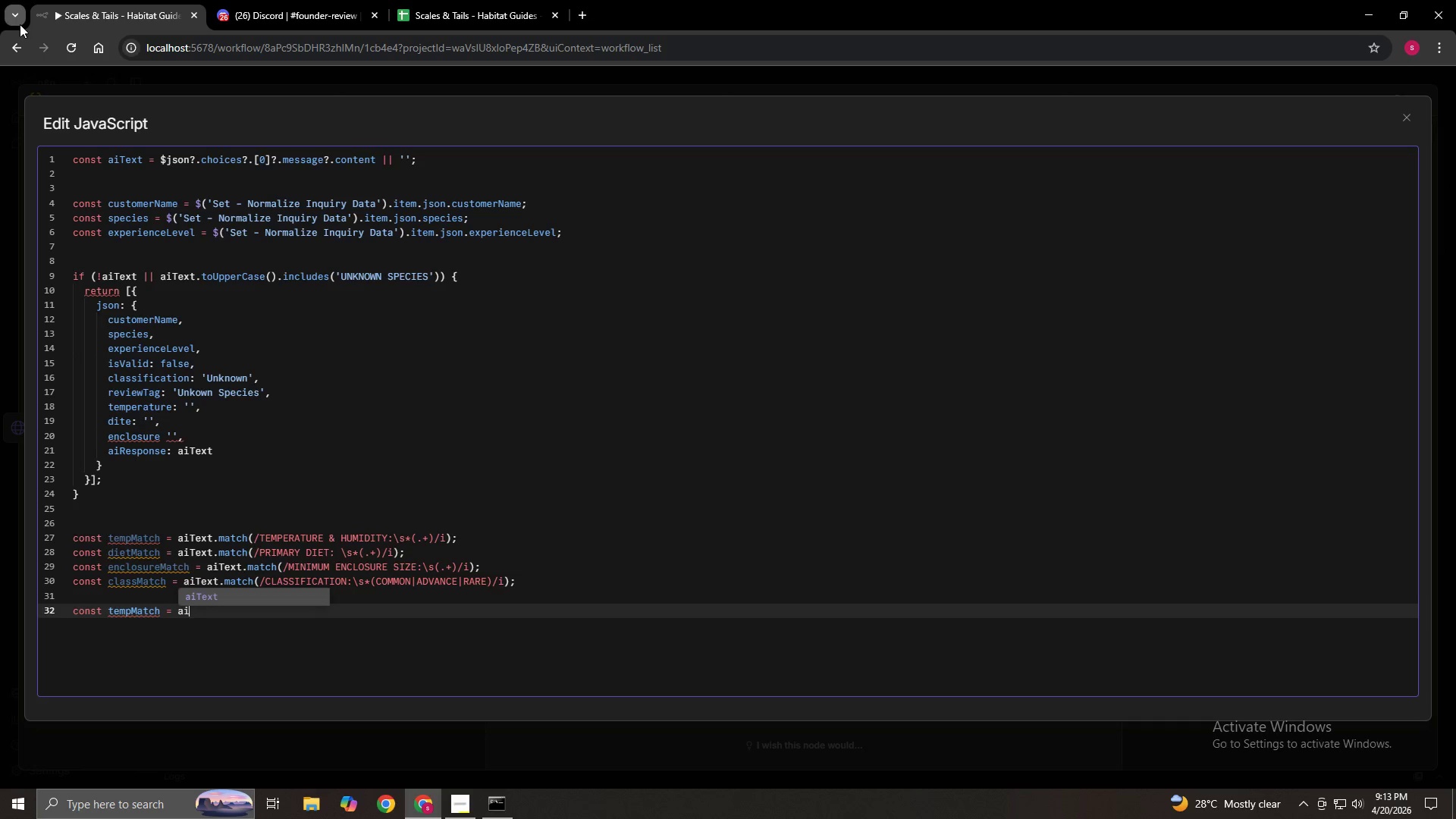 
key(Backspace)
 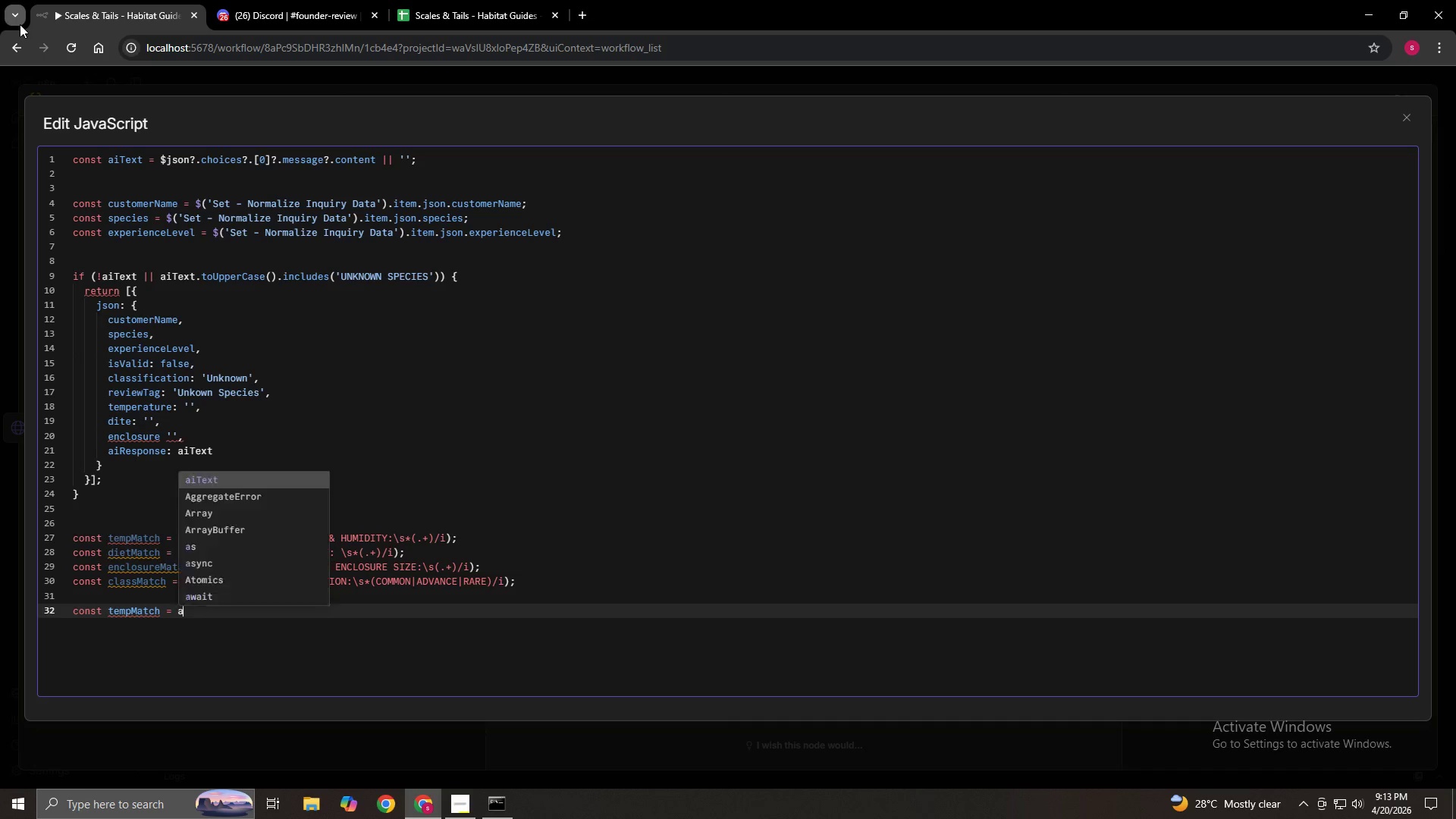 
key(Backspace)
 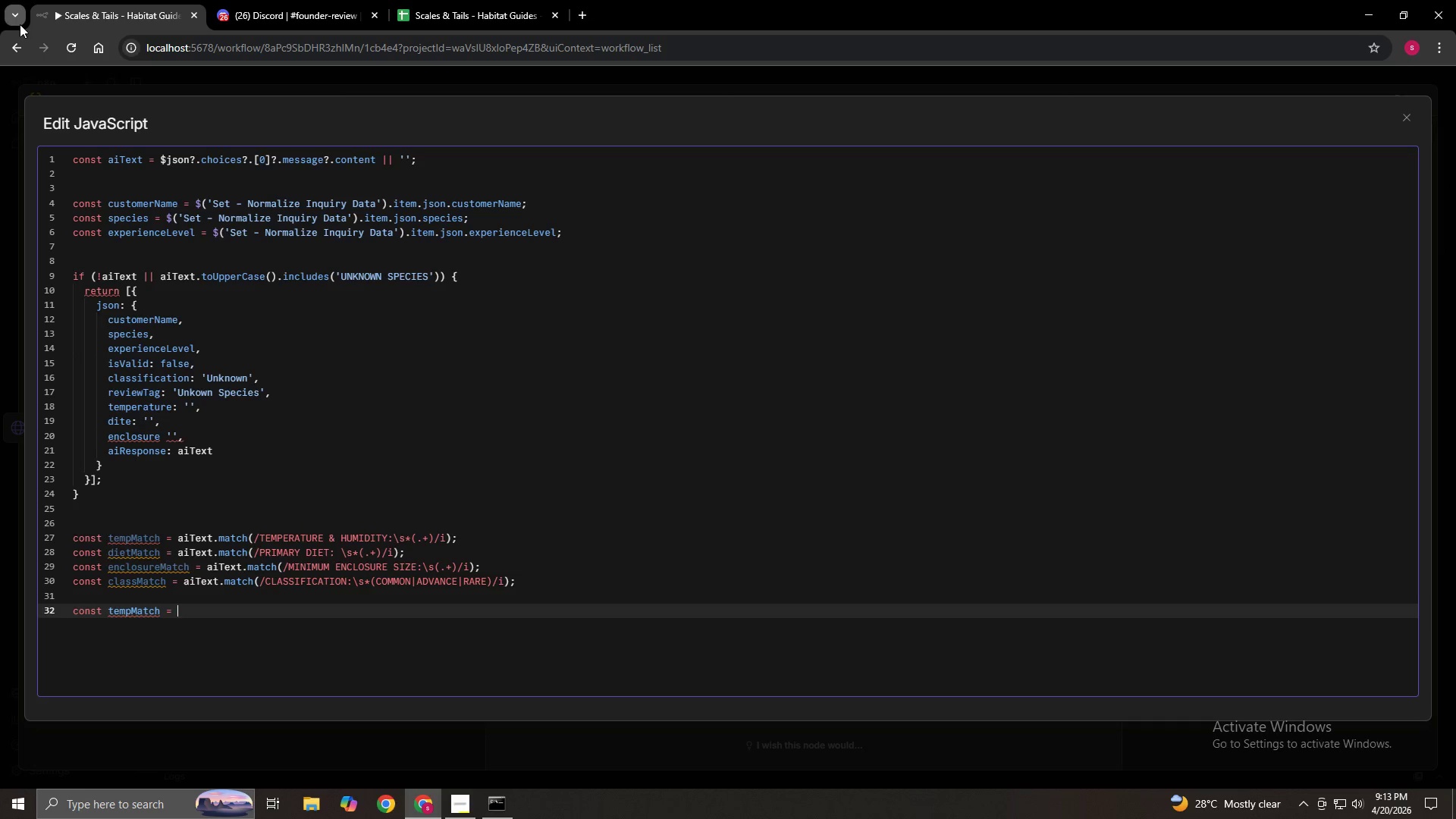 
wait(6.41)
 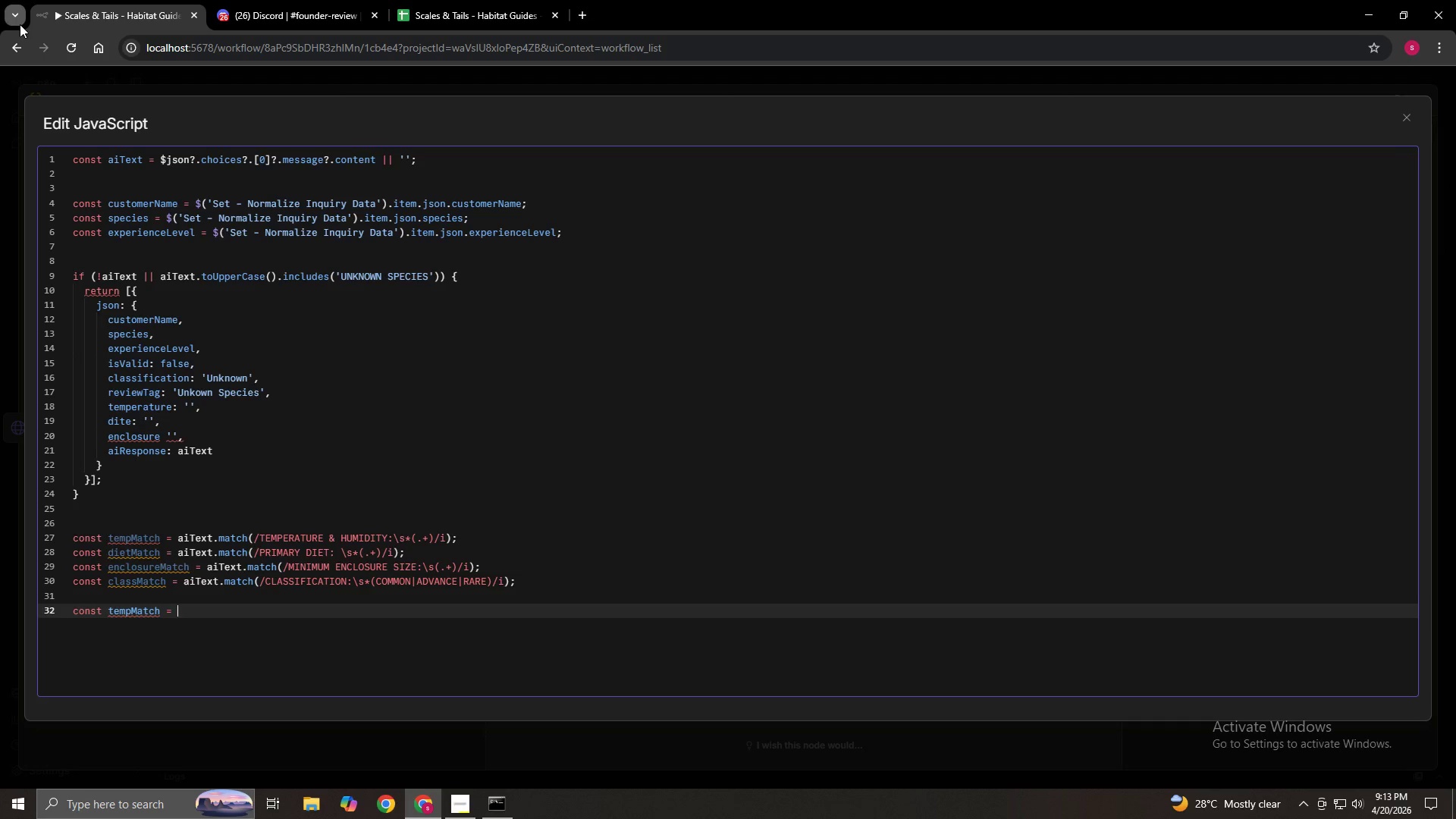 
type(tempMatch)
 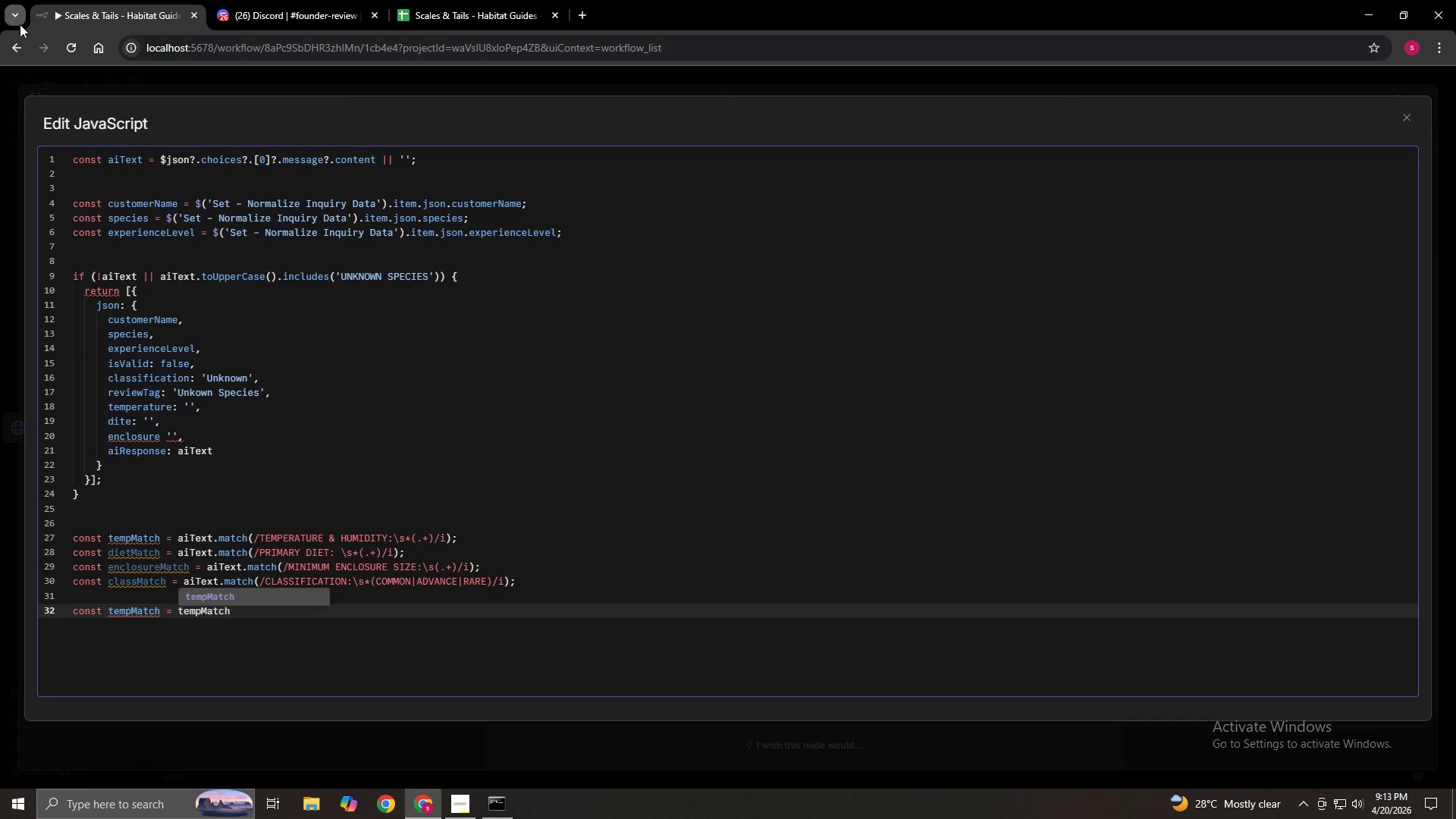 
key(Enter)
 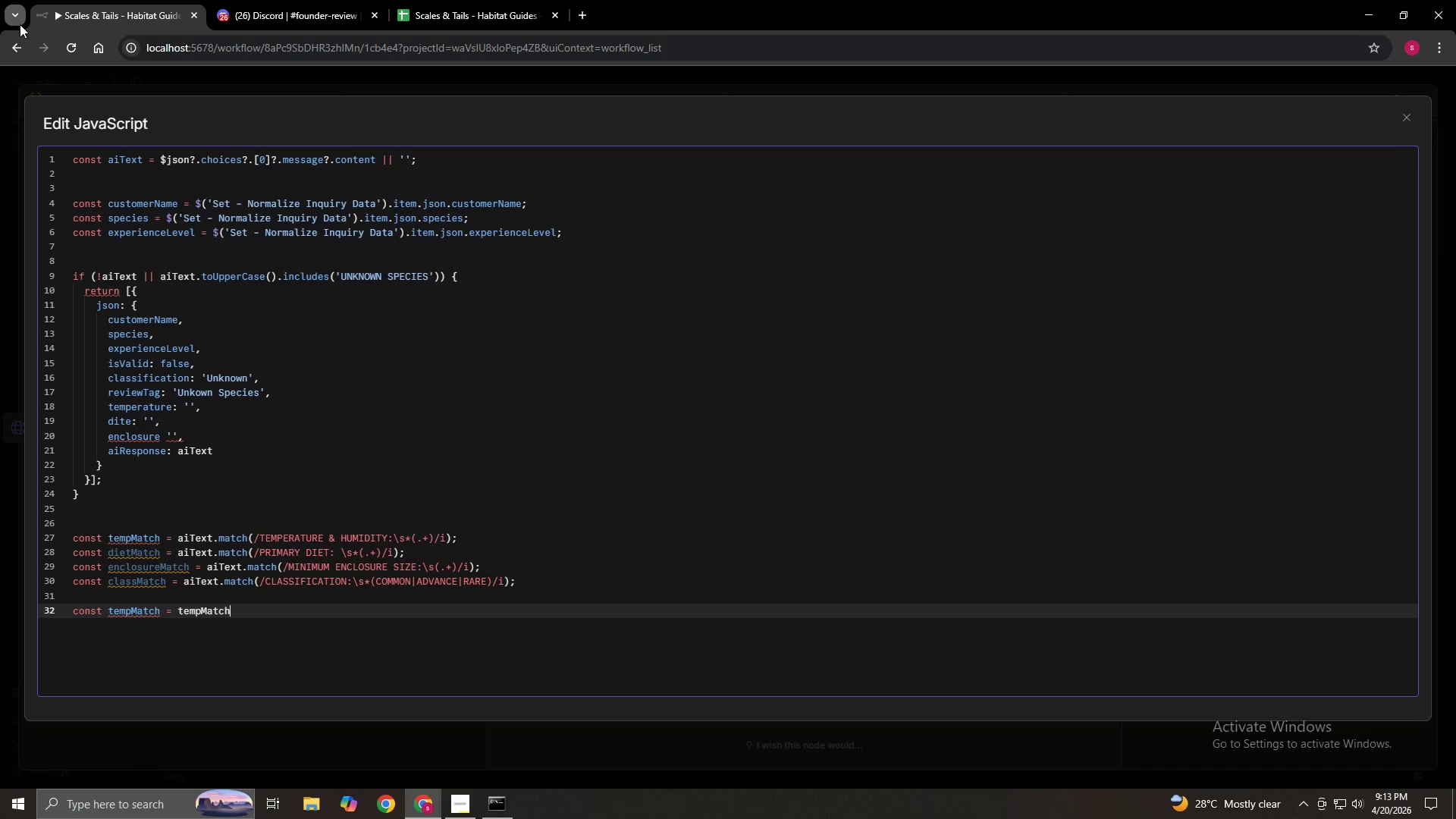 
type( ? T)
key(Backspace)
type(tempMatch)
 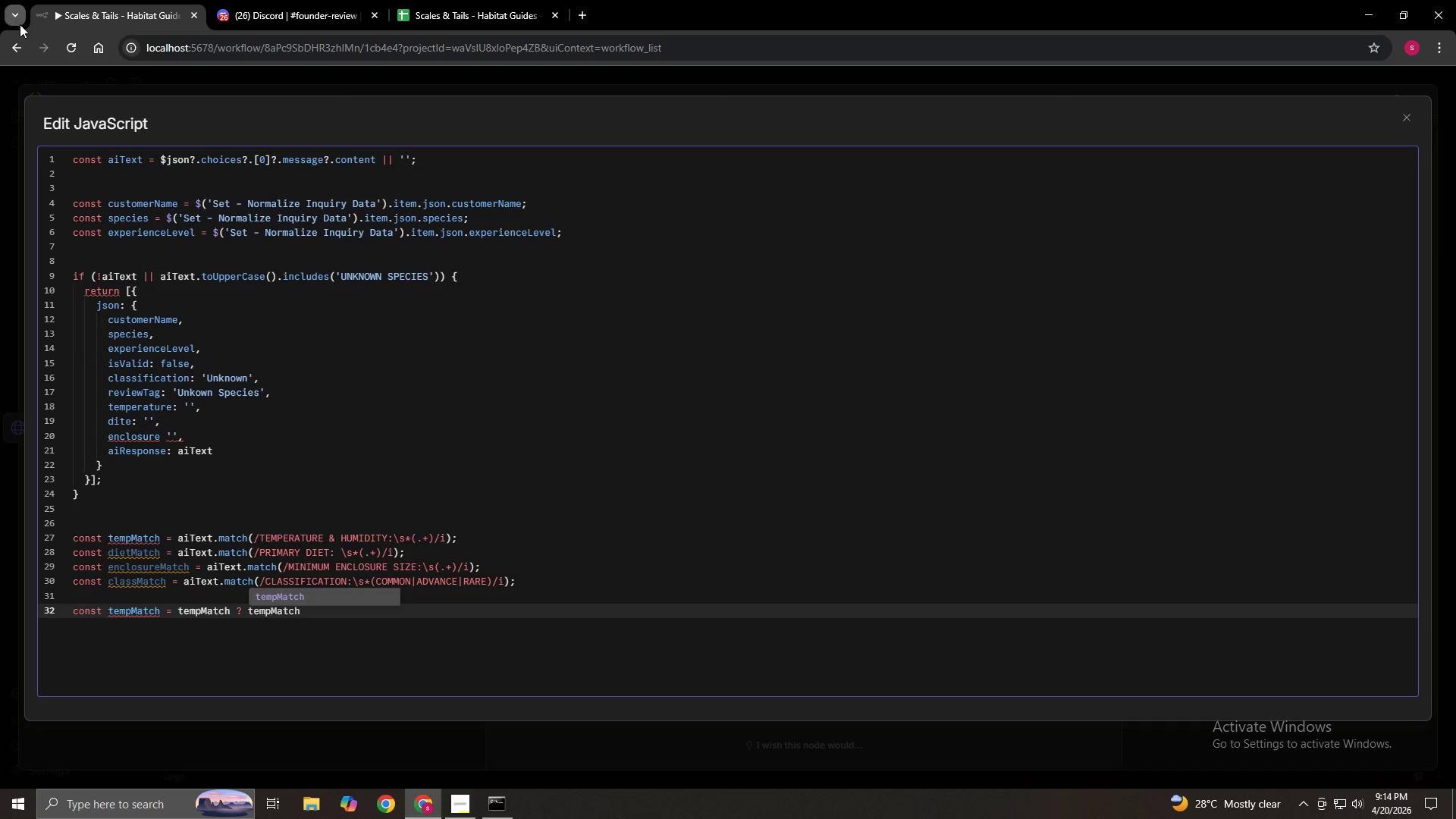 
key(Enter)
 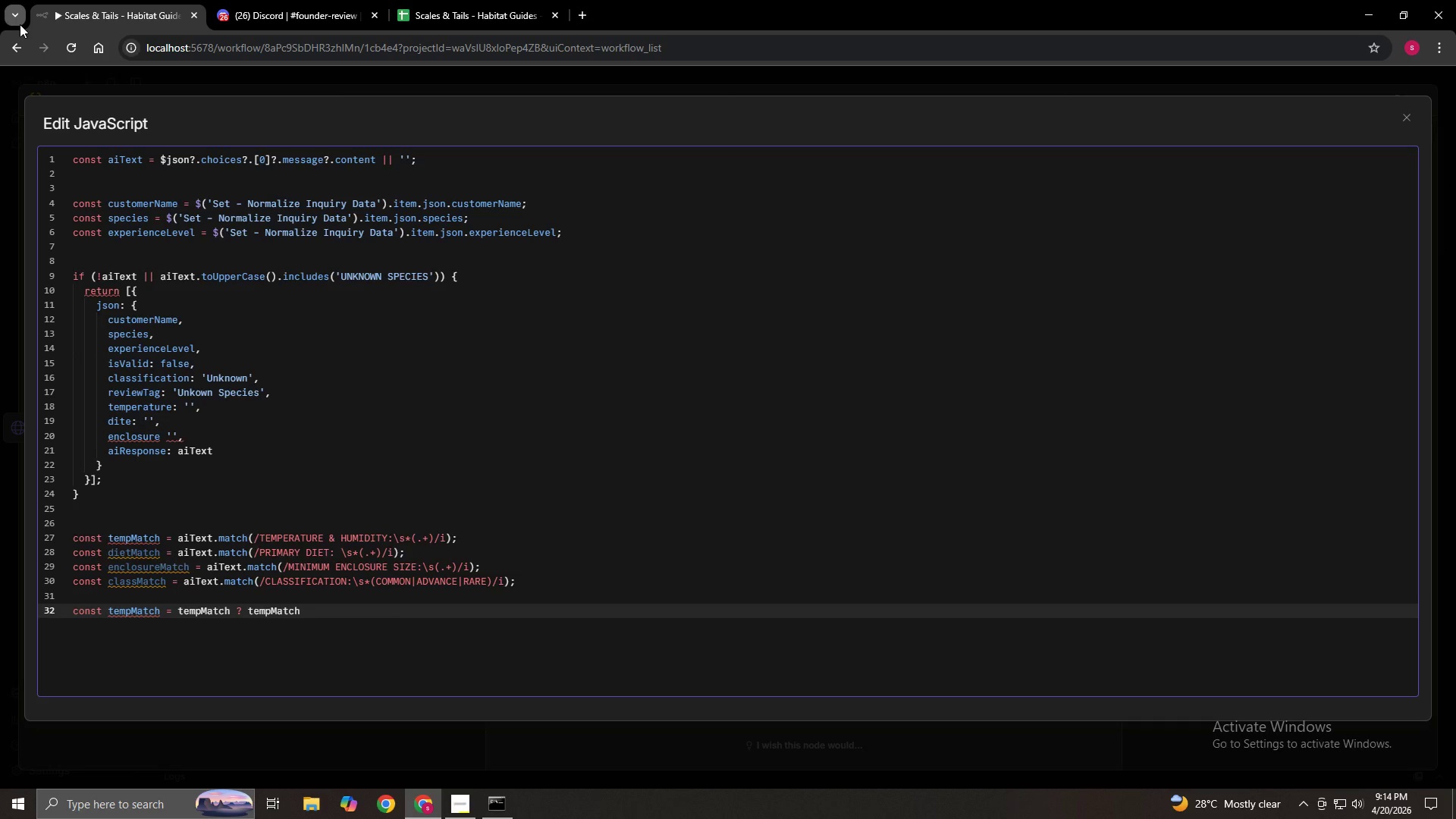 
hold_key(key=ShiftLeft, duration=1.5)
 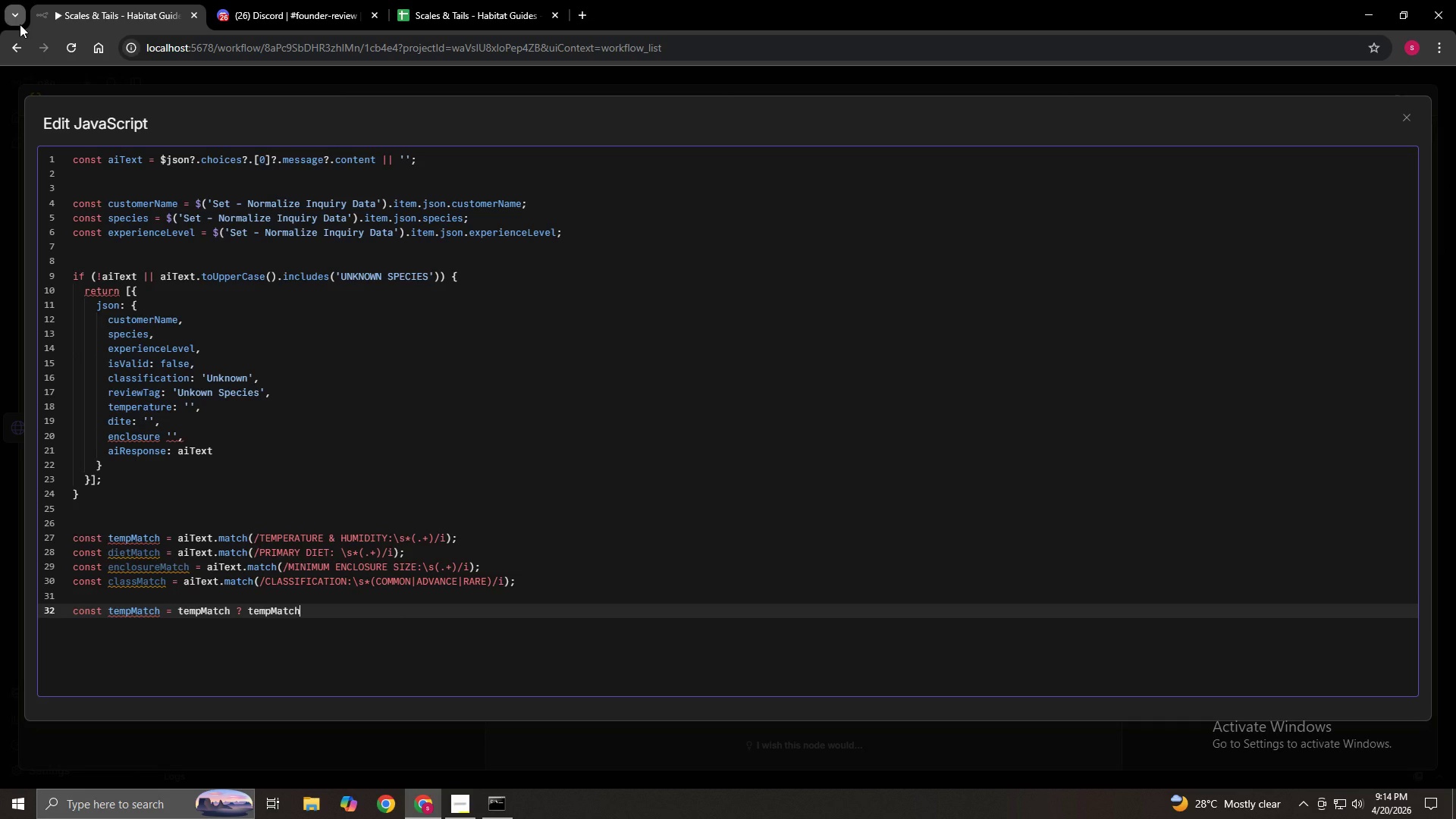 
type({)
key(Backspace)
type([1].trim() : 'See full gi)
key(Backspace)
type(uide':)
key(Backspace)
type(;)
 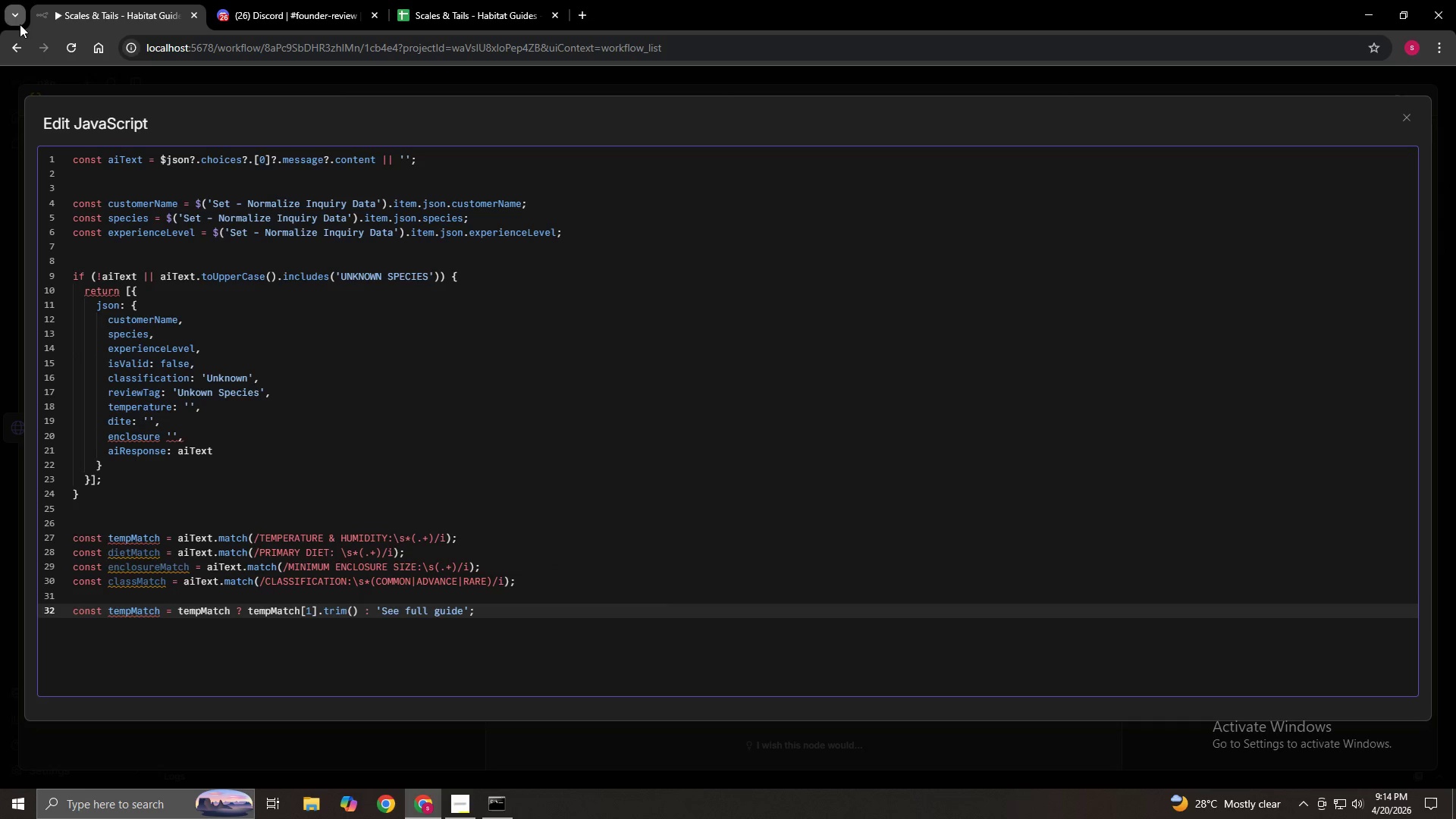 
key(Enter)
 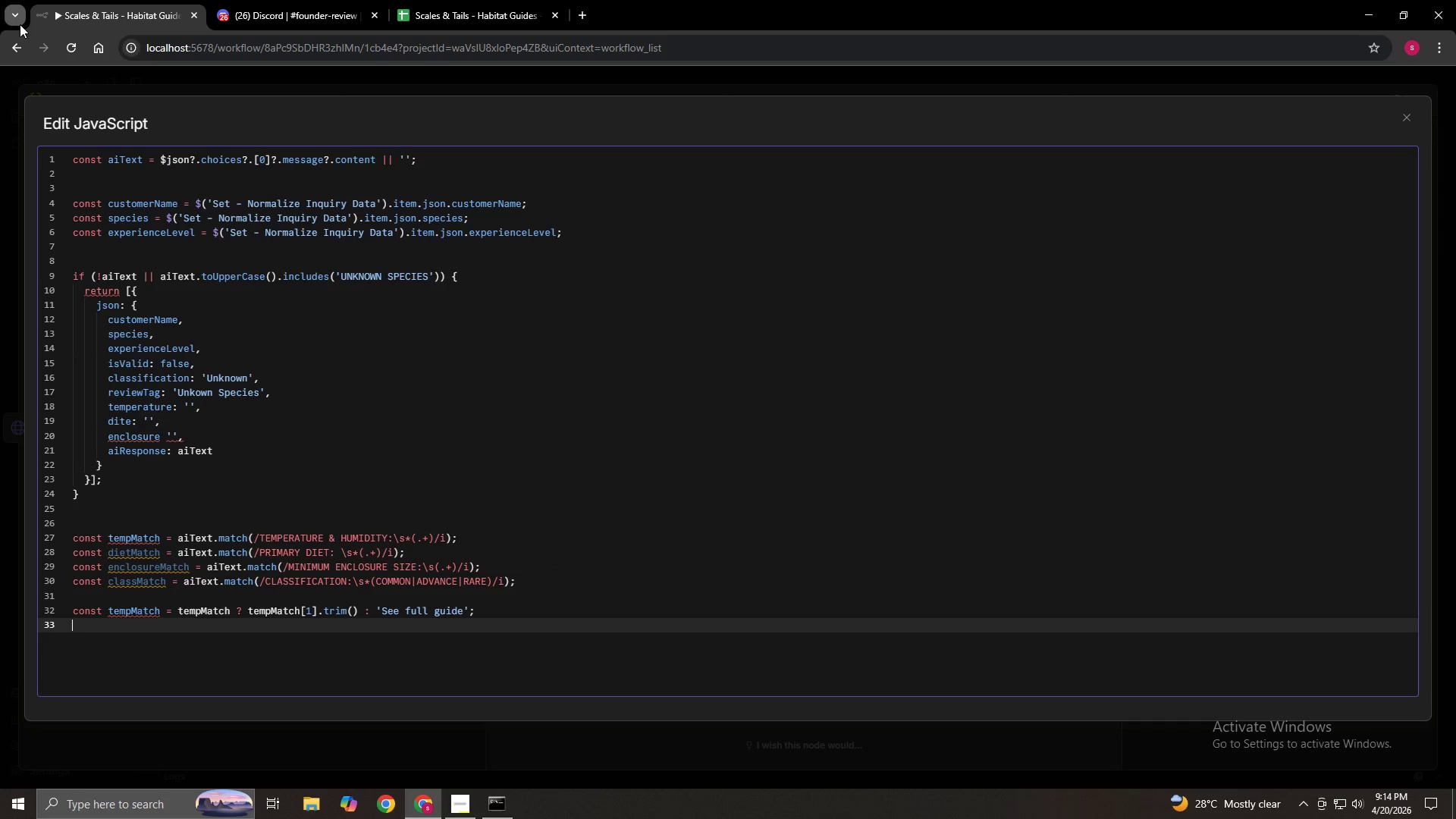 
type(const diet = diteMatch)
 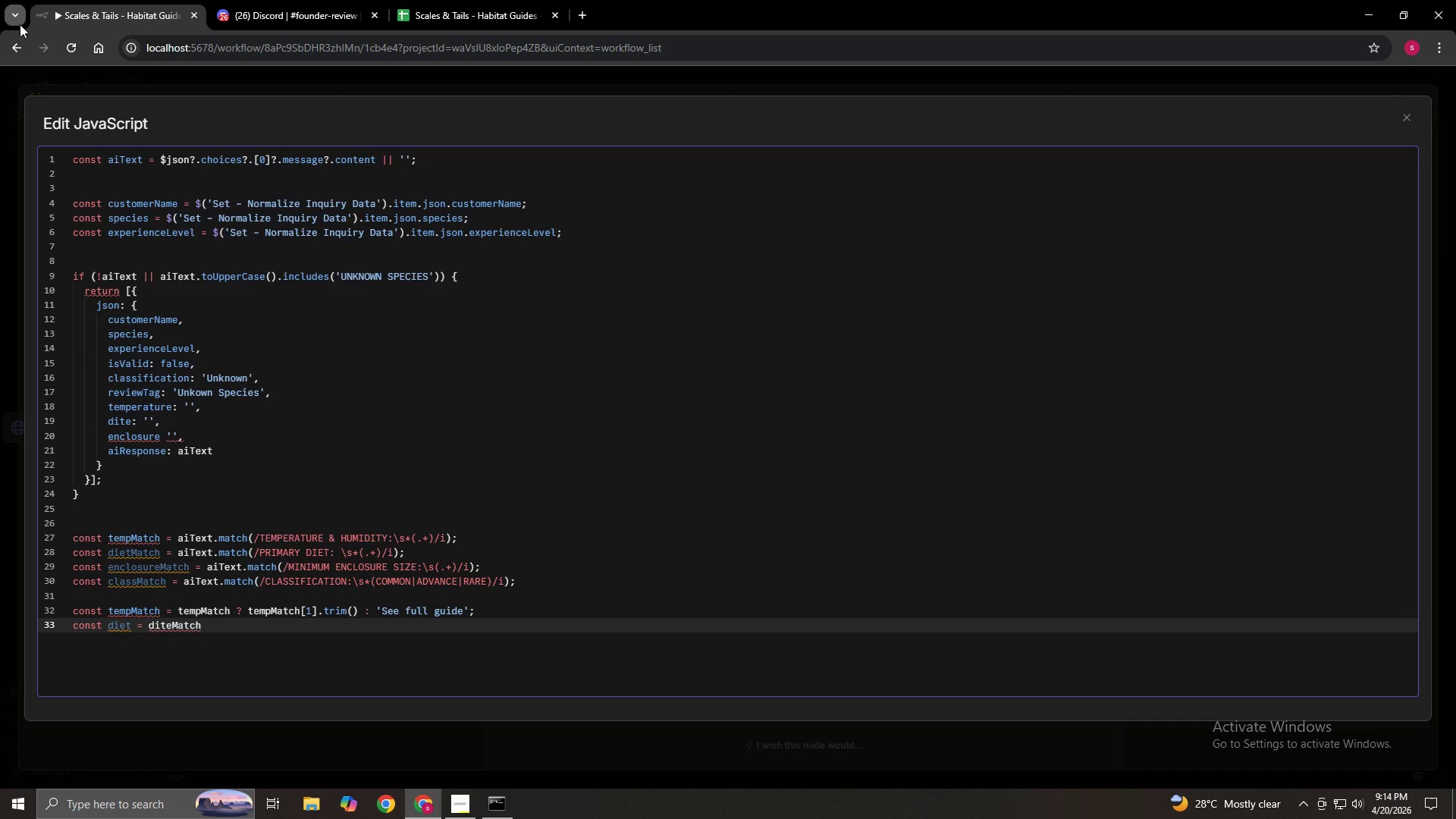 
key(ArrowLeft)
 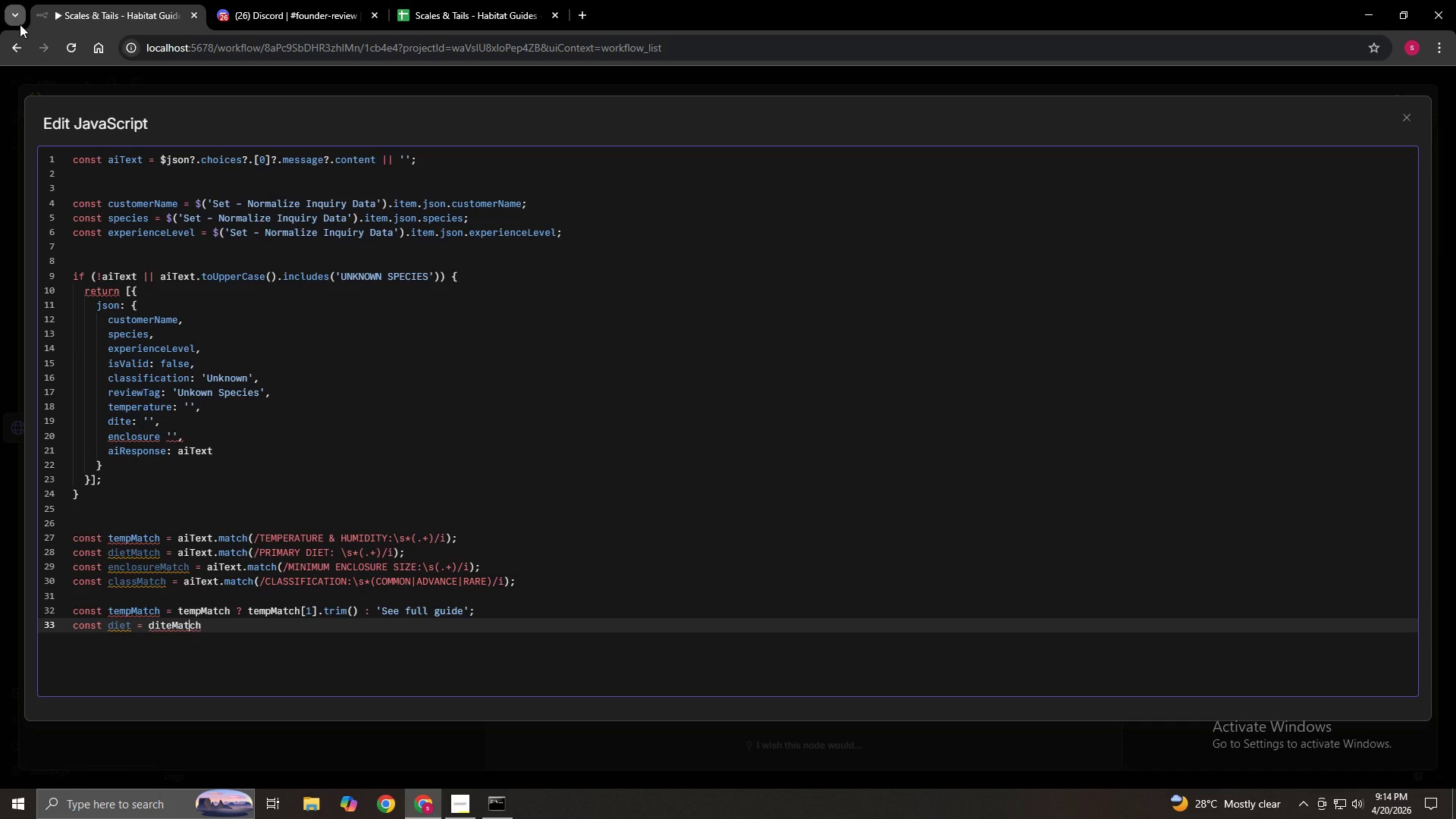 
key(ArrowLeft)
 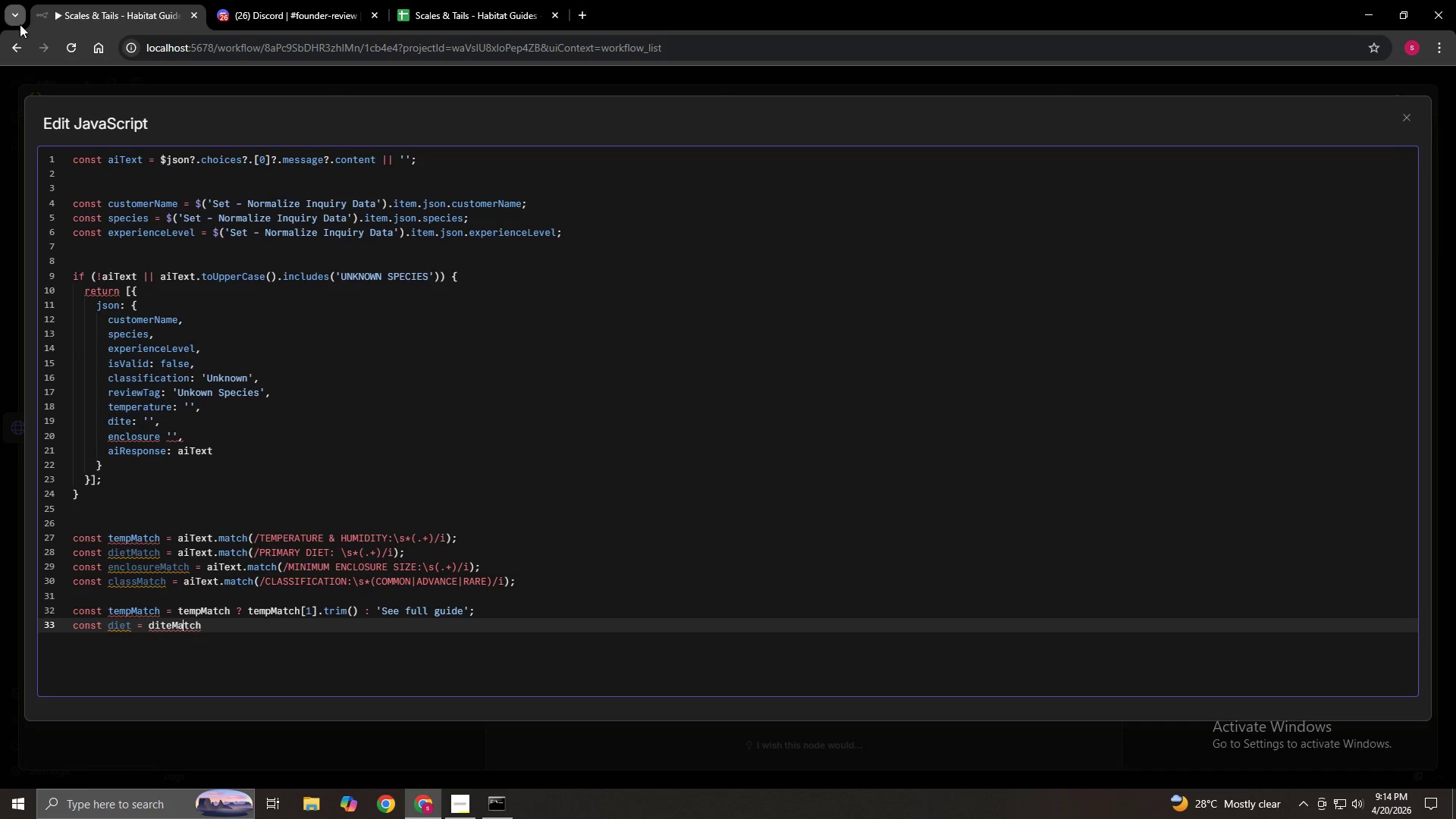 
key(ArrowLeft)
 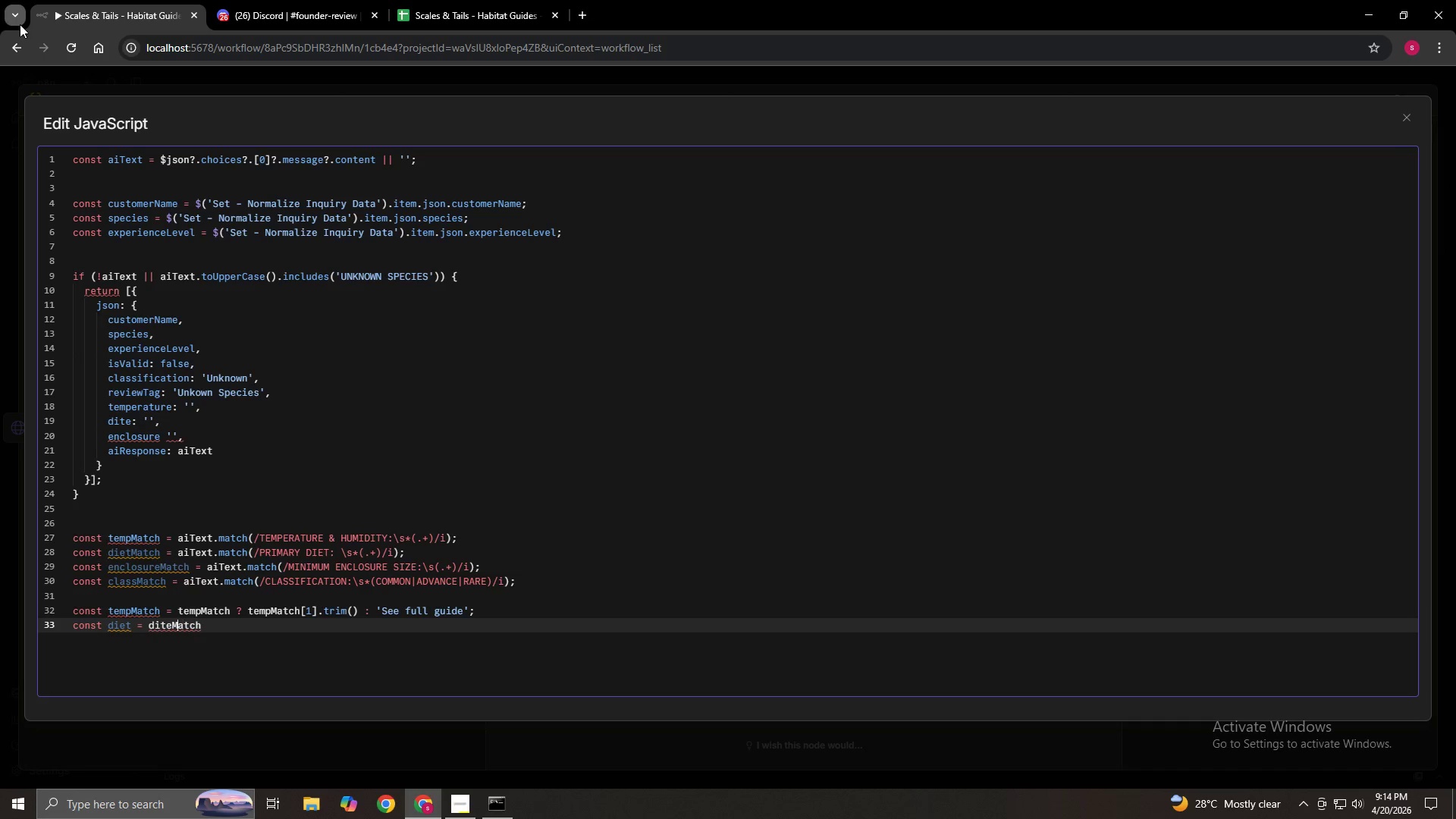 
key(ArrowLeft)
 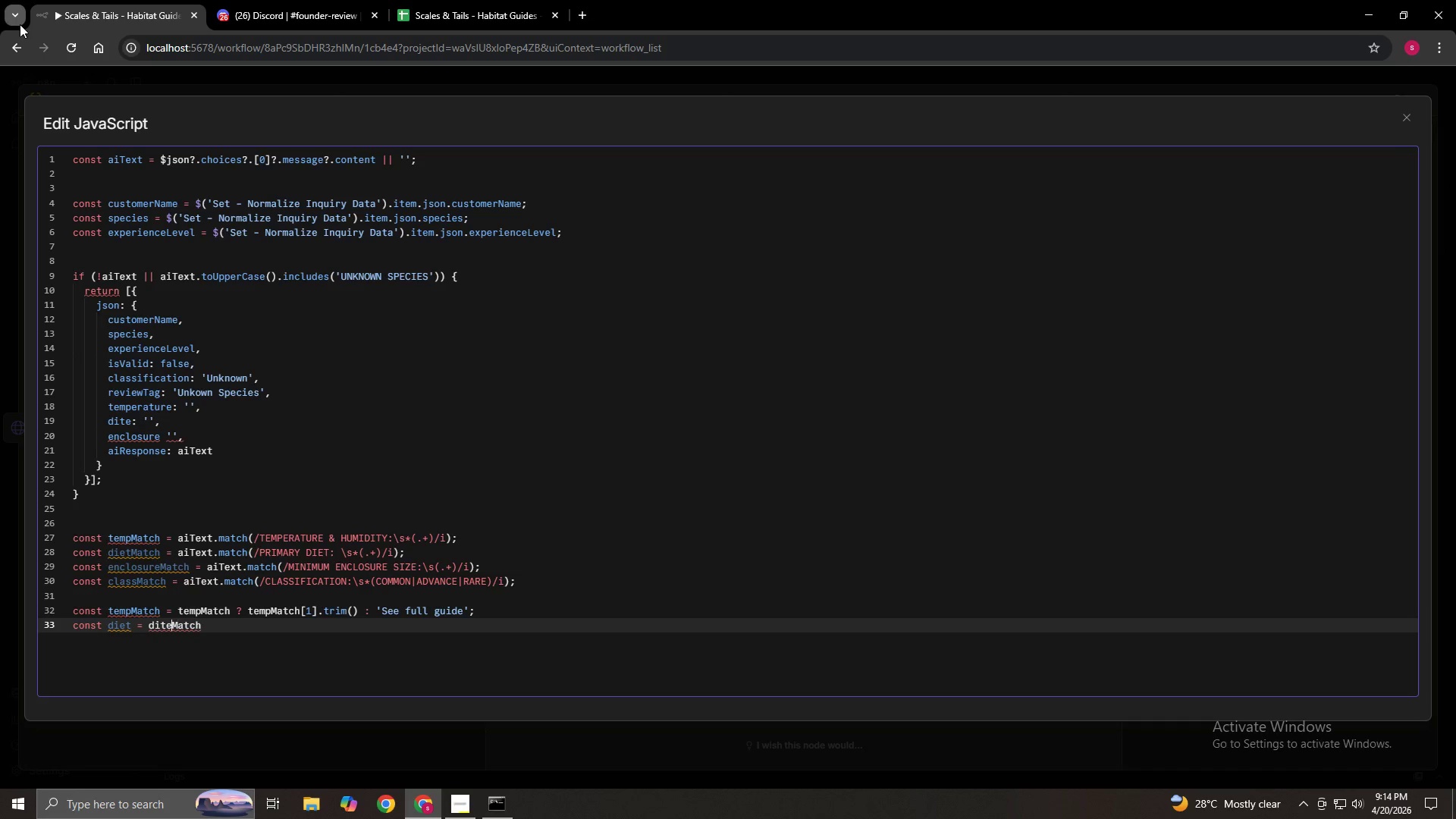 
key(ArrowLeft)
 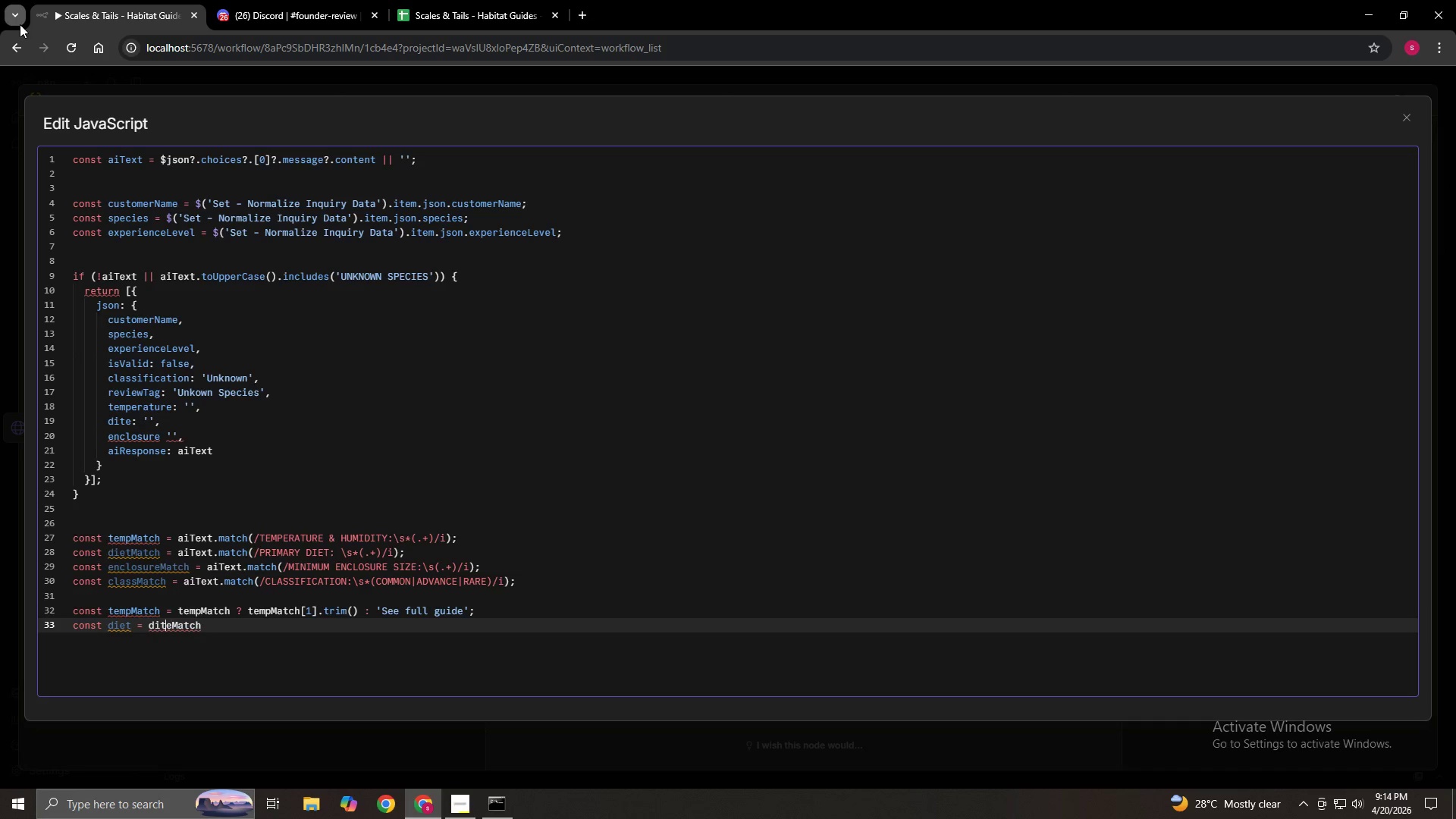 
key(ArrowLeft)
 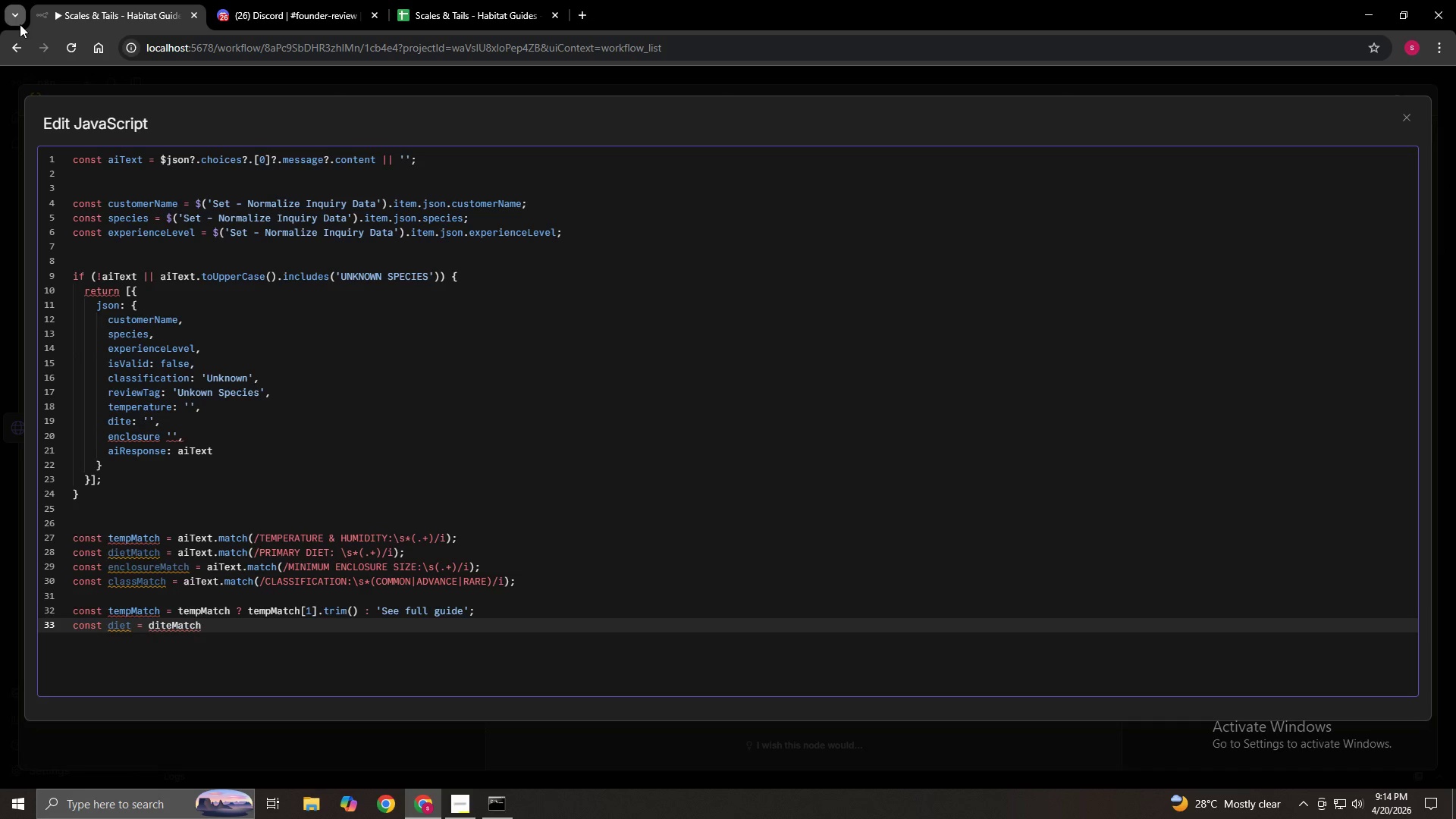 
key(ArrowRight)
 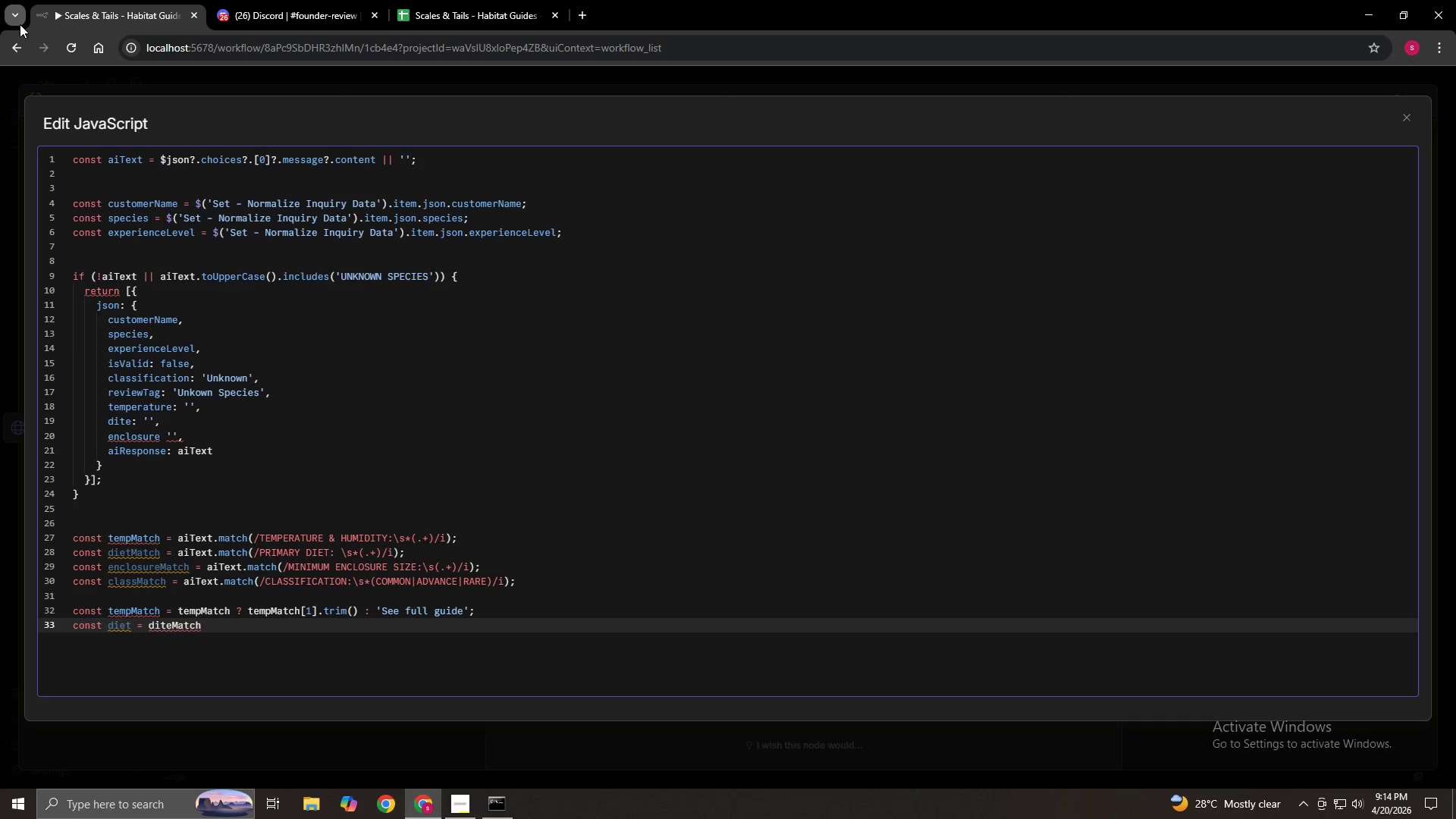 
key(Backspace)
key(Backspace)
type(et)
 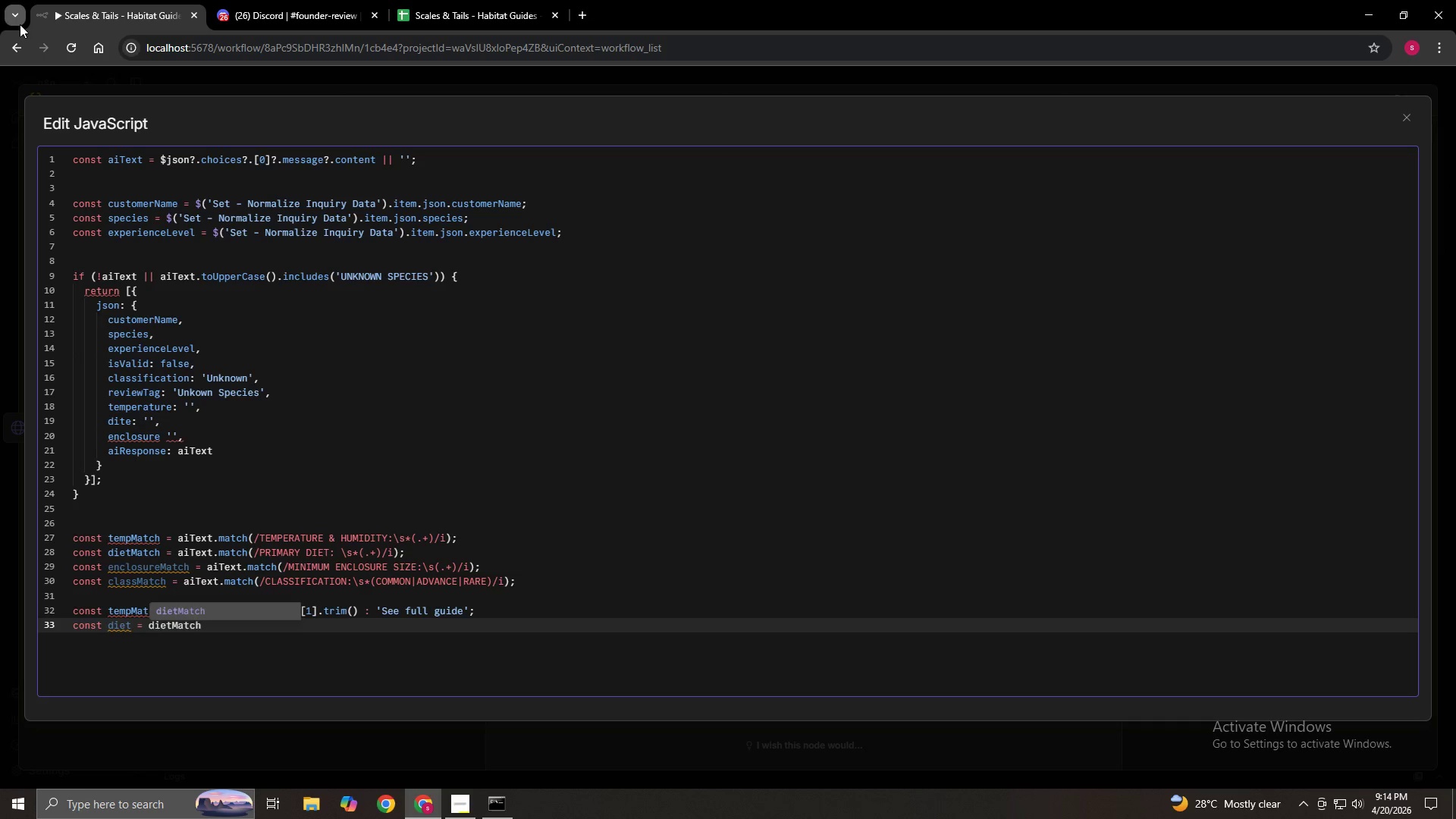 
key(Enter)
 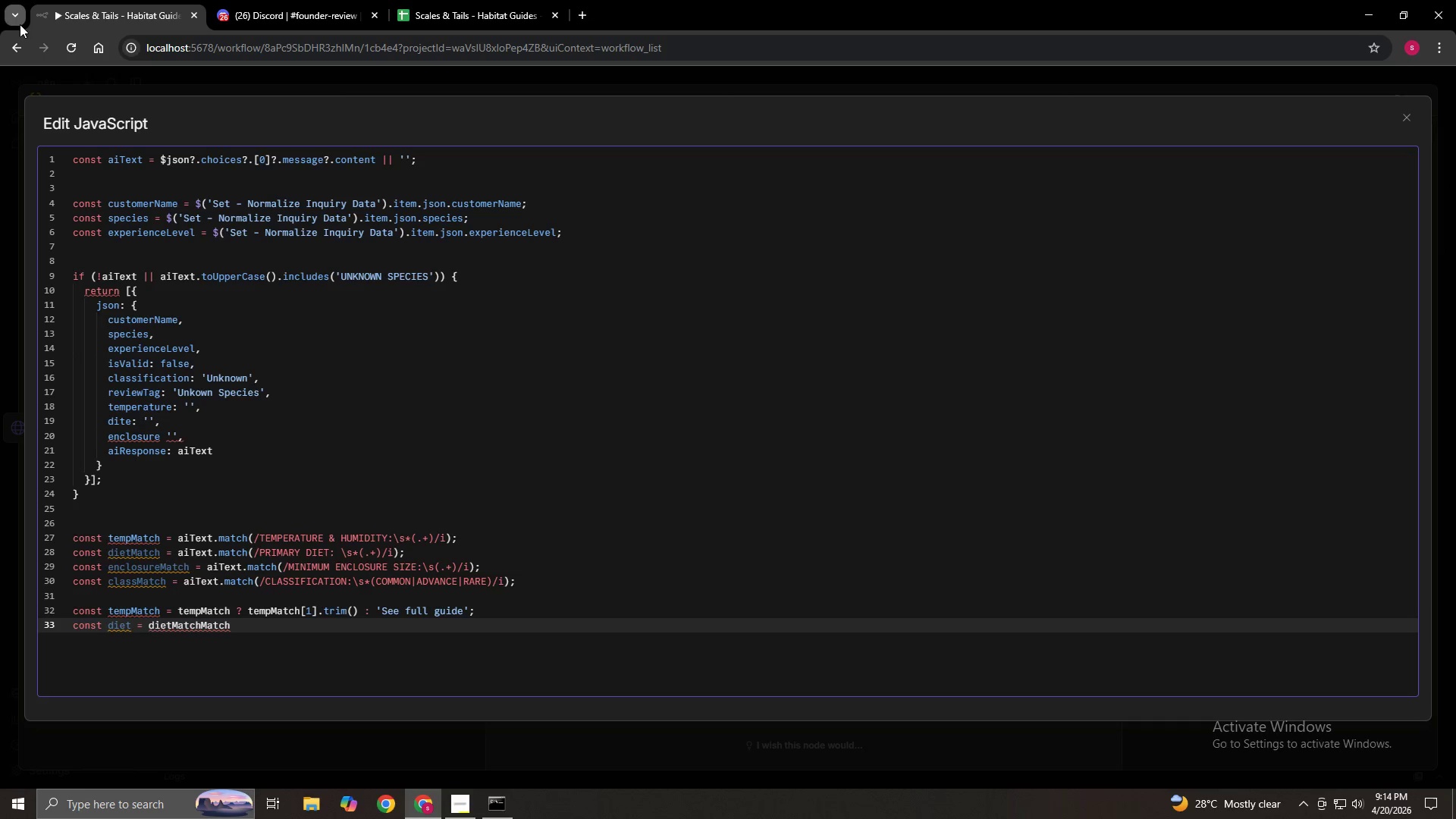 
type([Delete][Delete][Delete][Delete][Delete] ? dietMatch)
 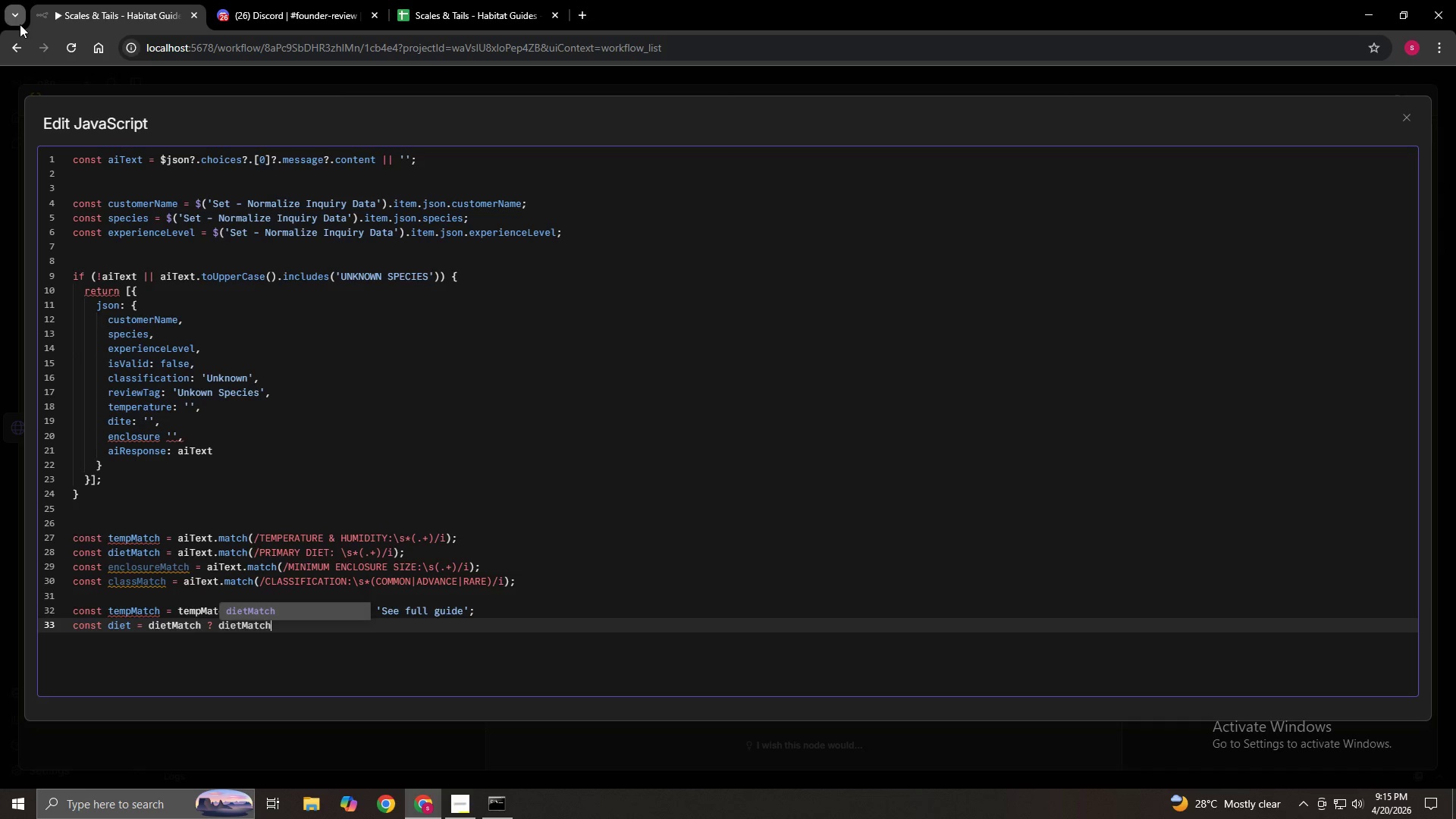 
hold_key(key=ShiftLeft, duration=0.52)
 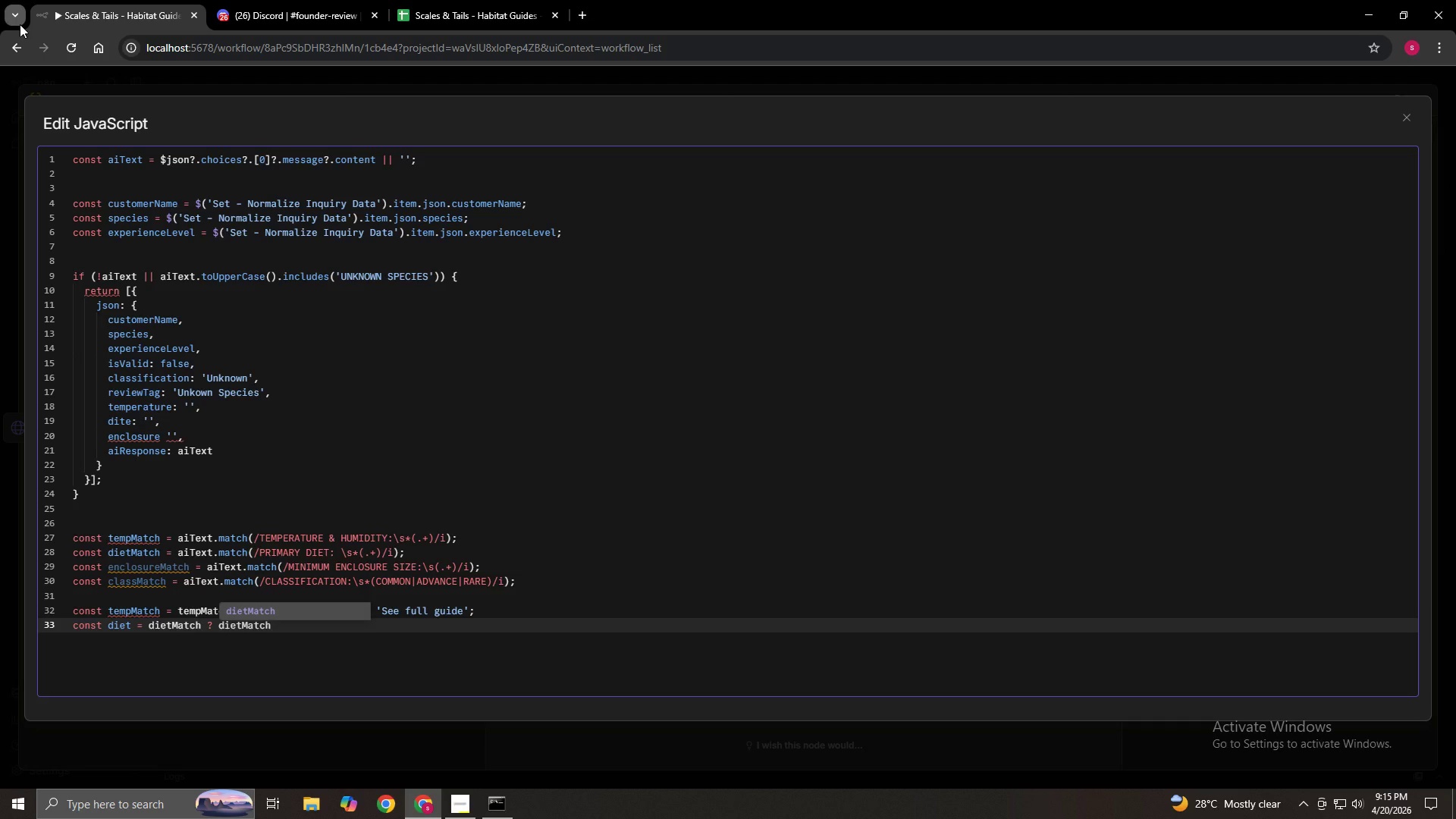 
type([1].trim() : ')
 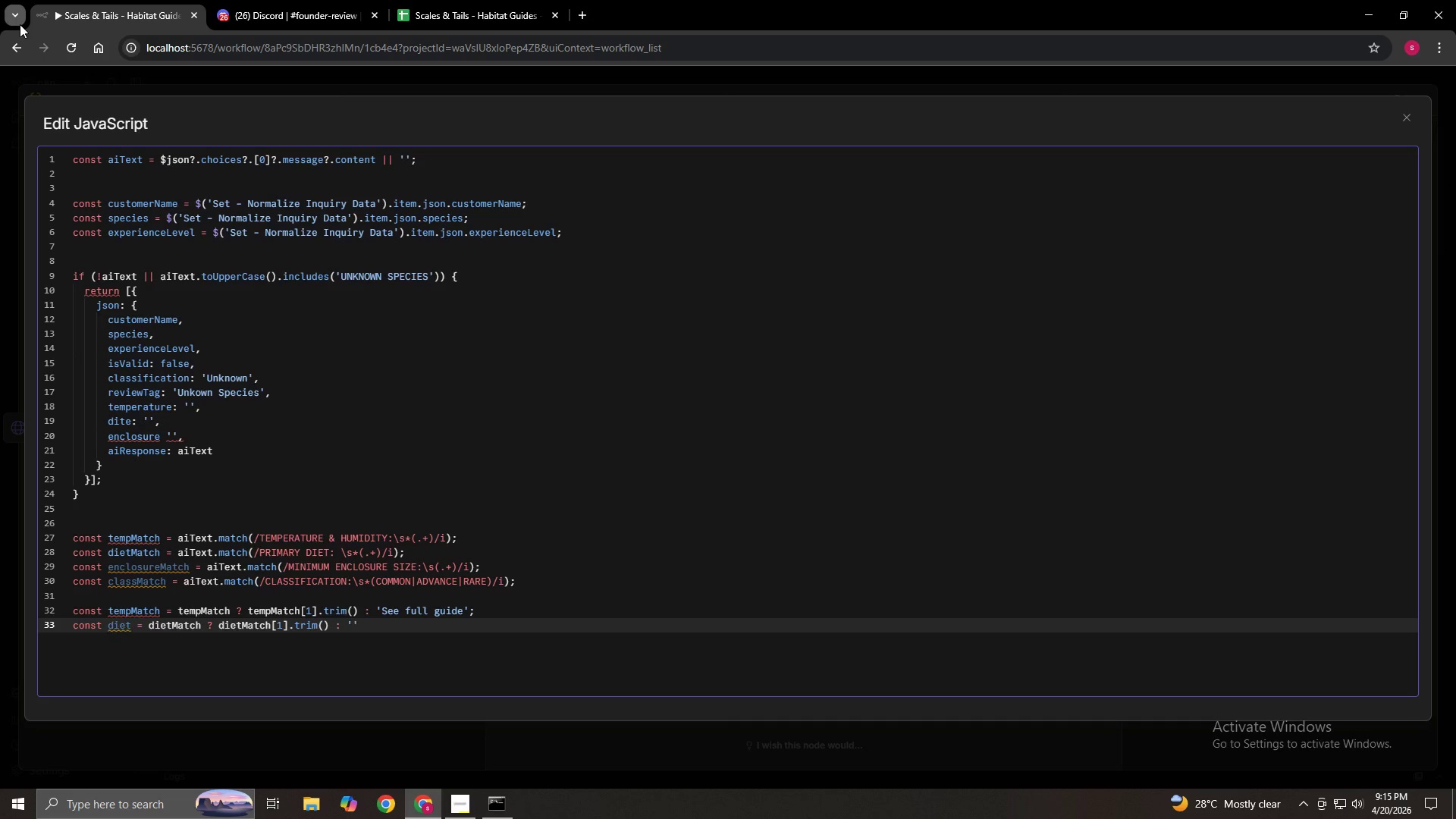 
hold_key(key=ShiftLeft, duration=0.91)
 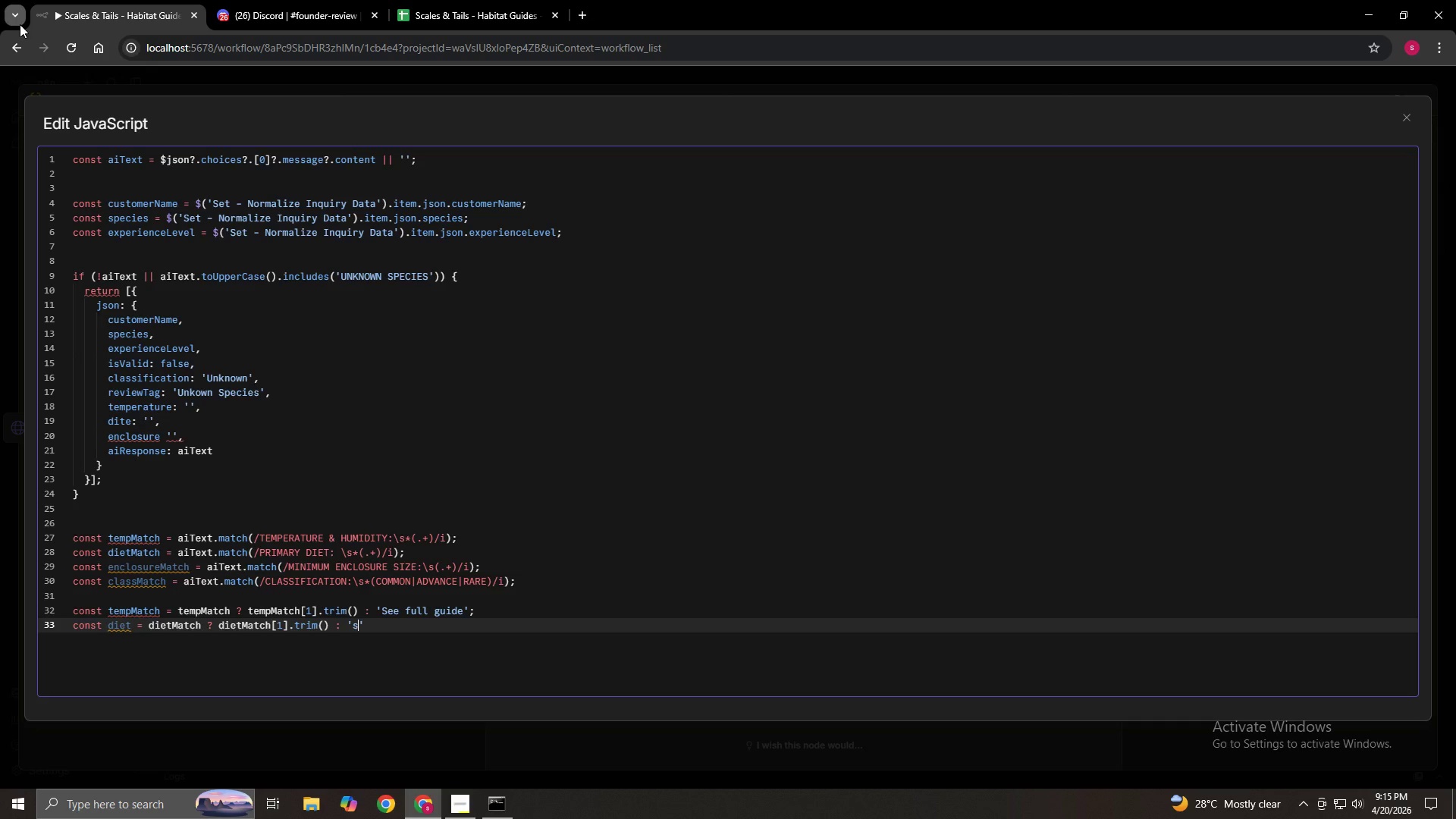 
type(see)
key(Backspace)
key(Backspace)
key(Backspace)
 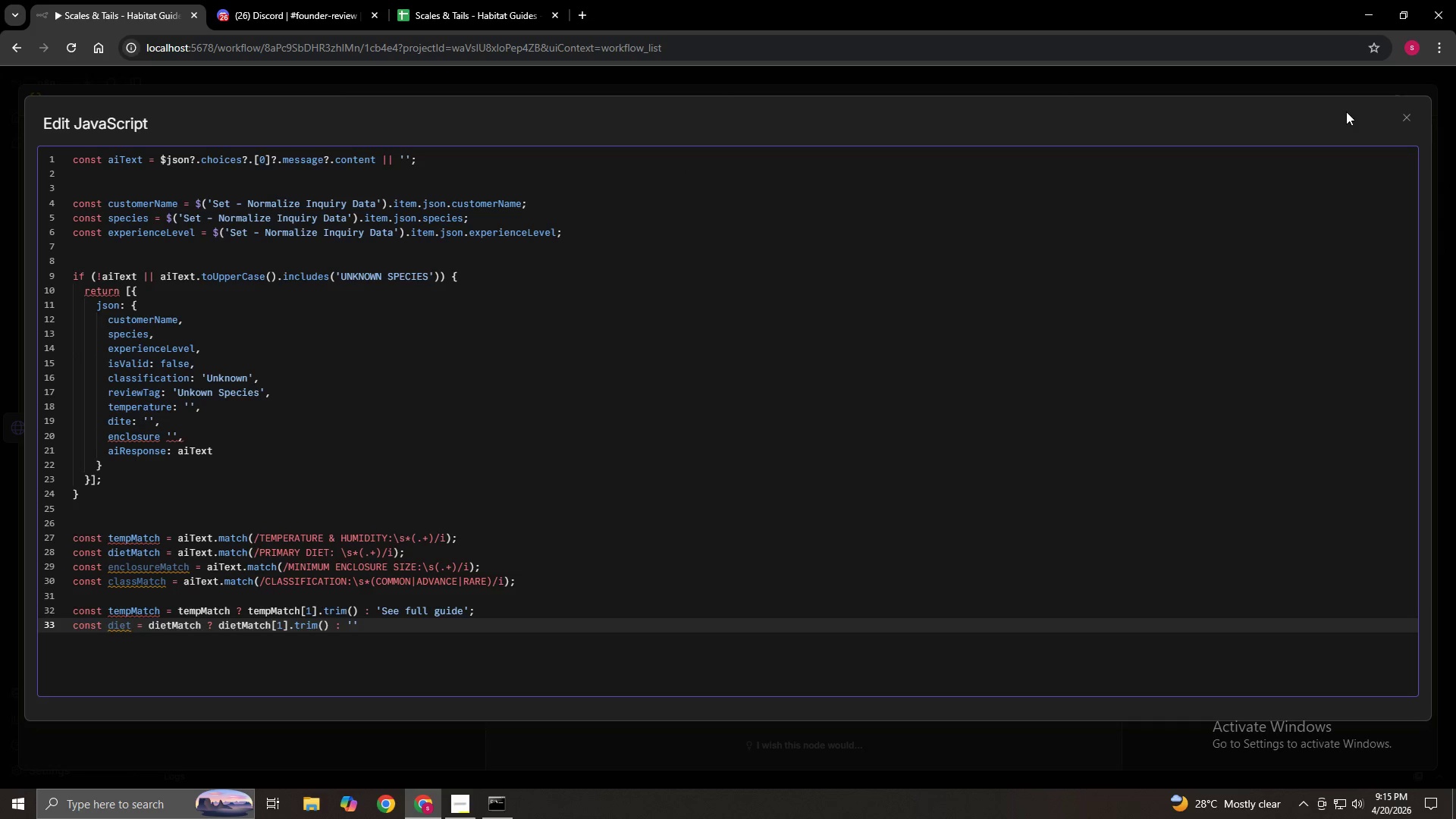 